 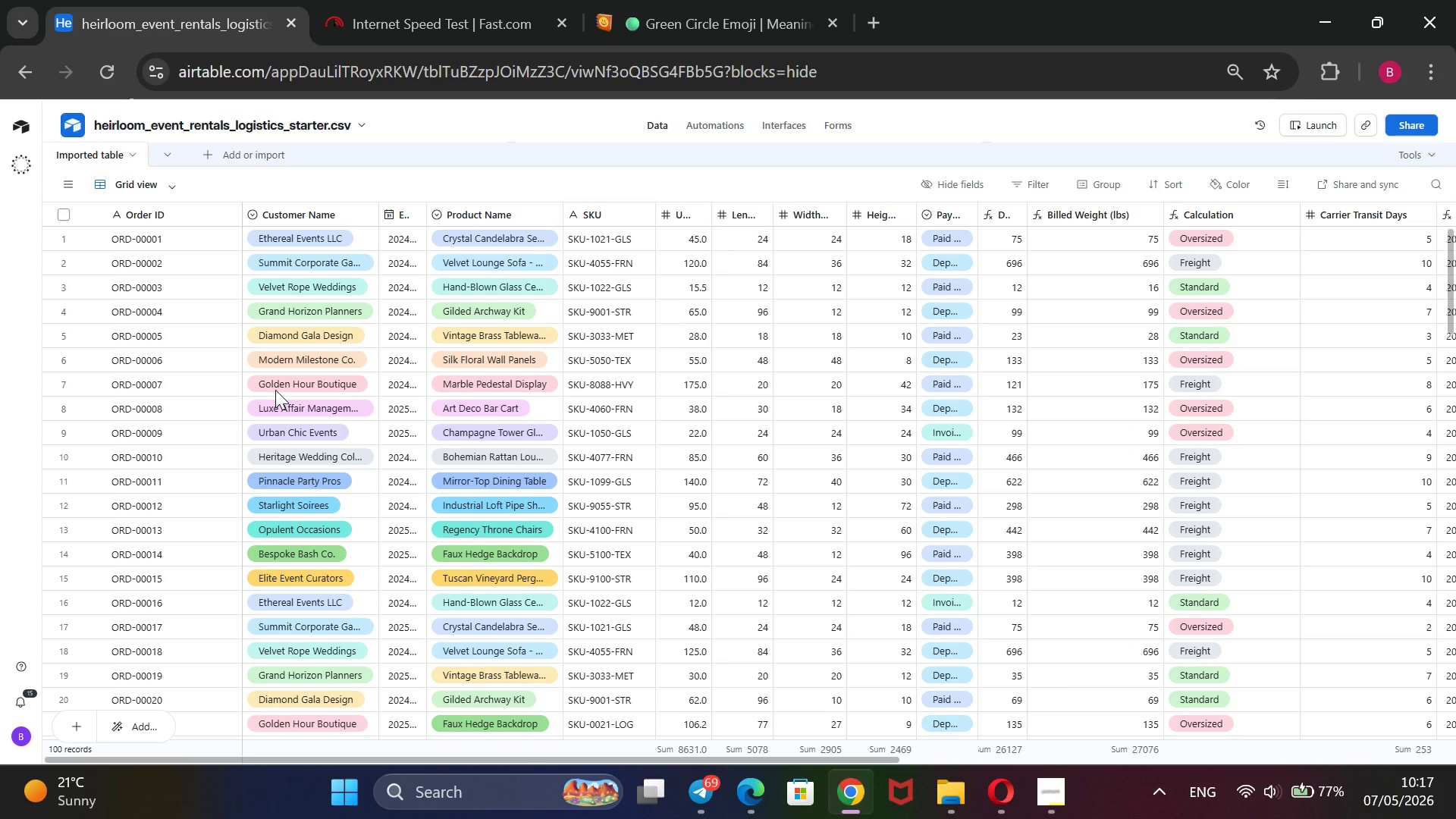 
scroll: coordinate [594, 517], scroll_direction: down, amount: 16.0
 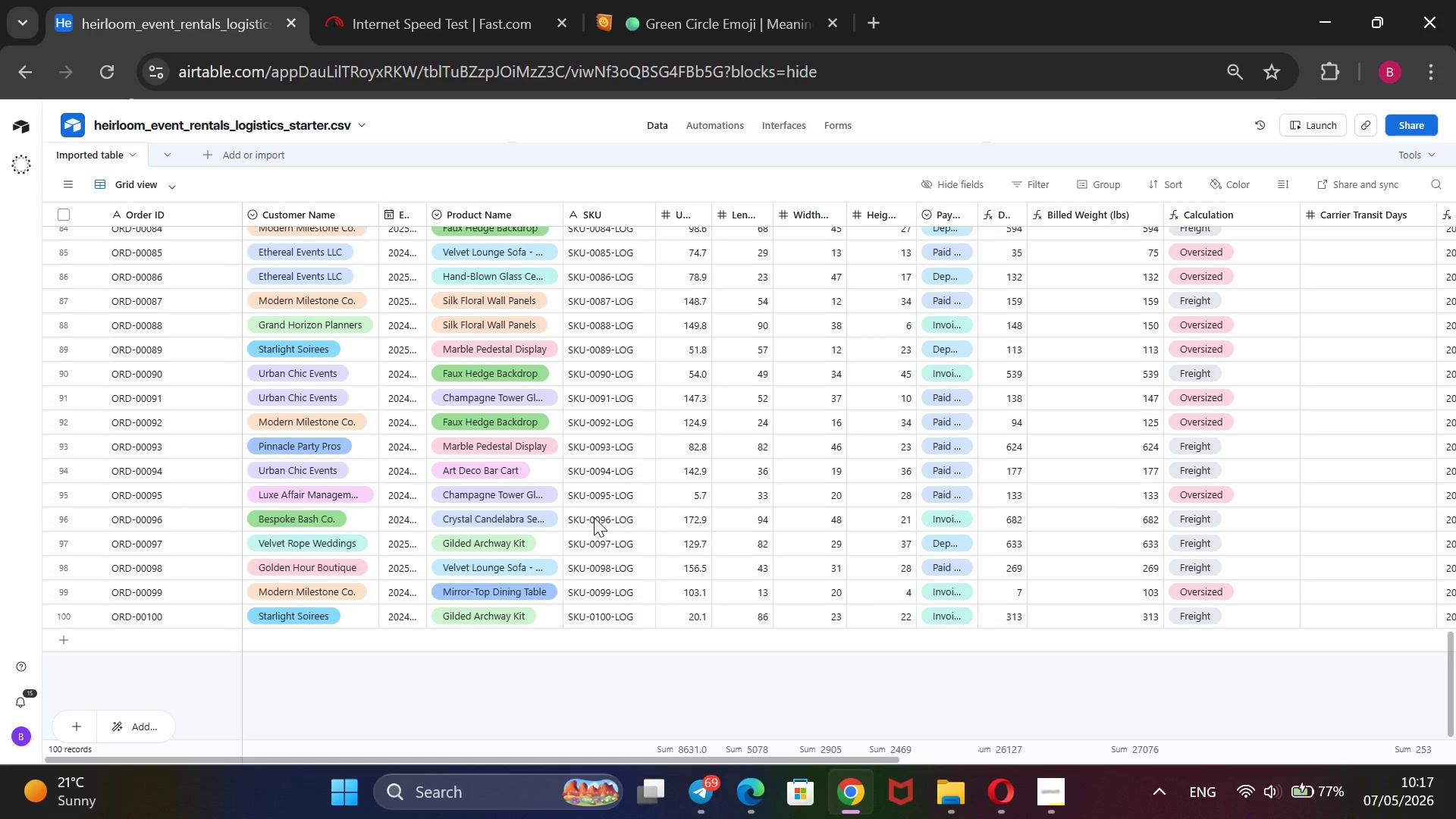 
wait(13.26)
 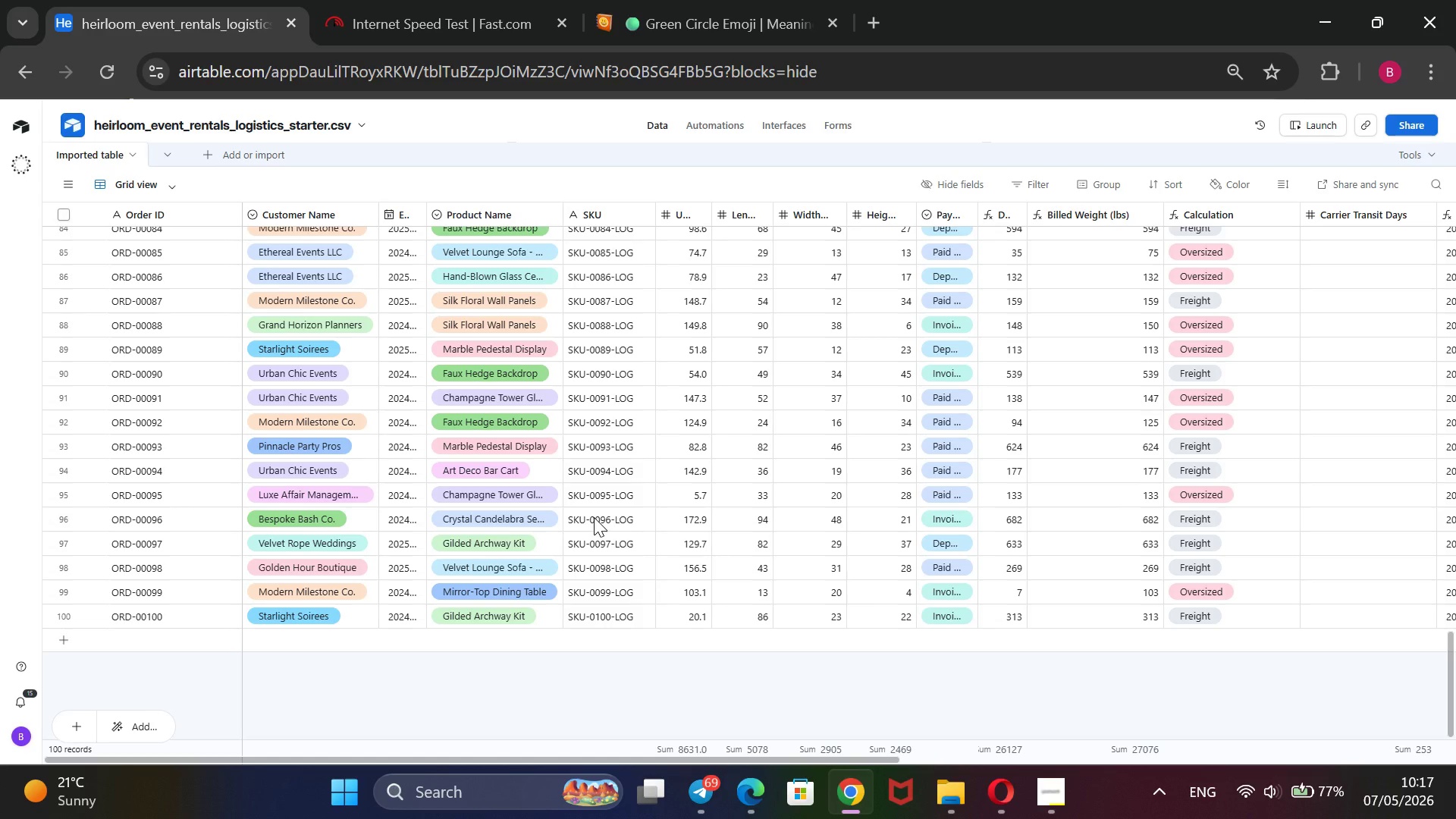 
scroll: coordinate [594, 517], scroll_direction: up, amount: 29.0
 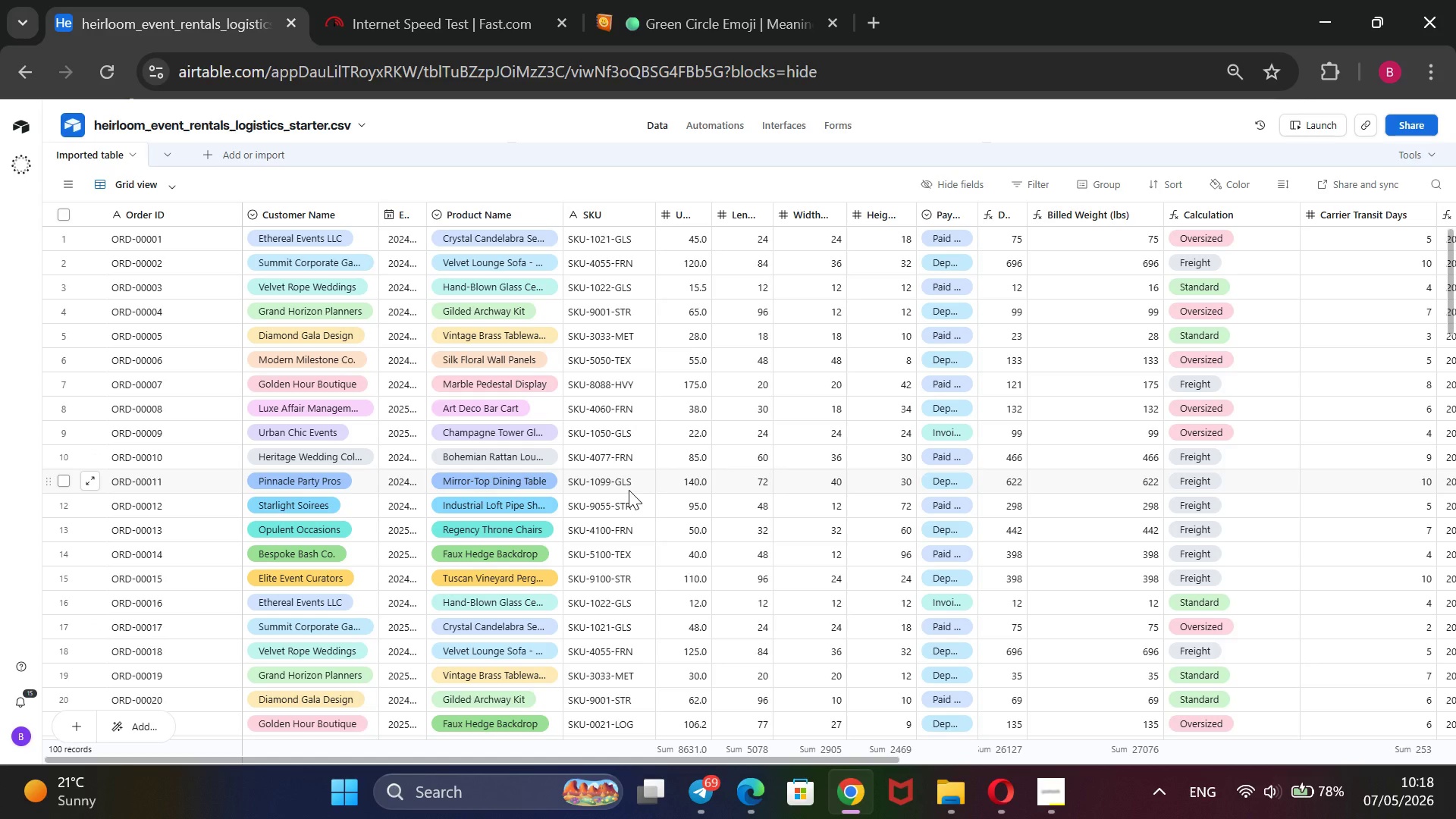 
wait(70.35)
 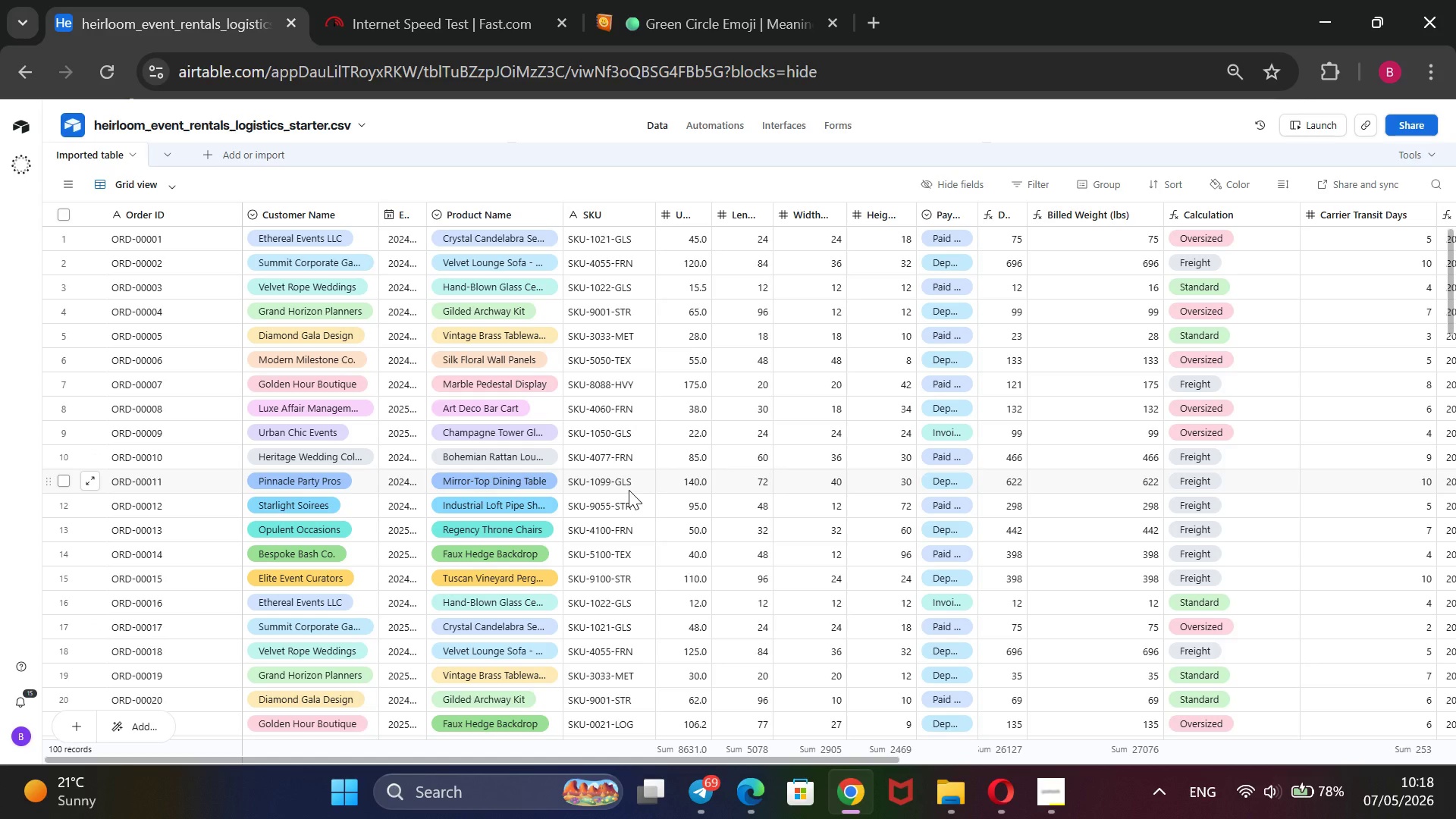 
scroll: coordinate [624, 497], scroll_direction: down, amount: 2.0
 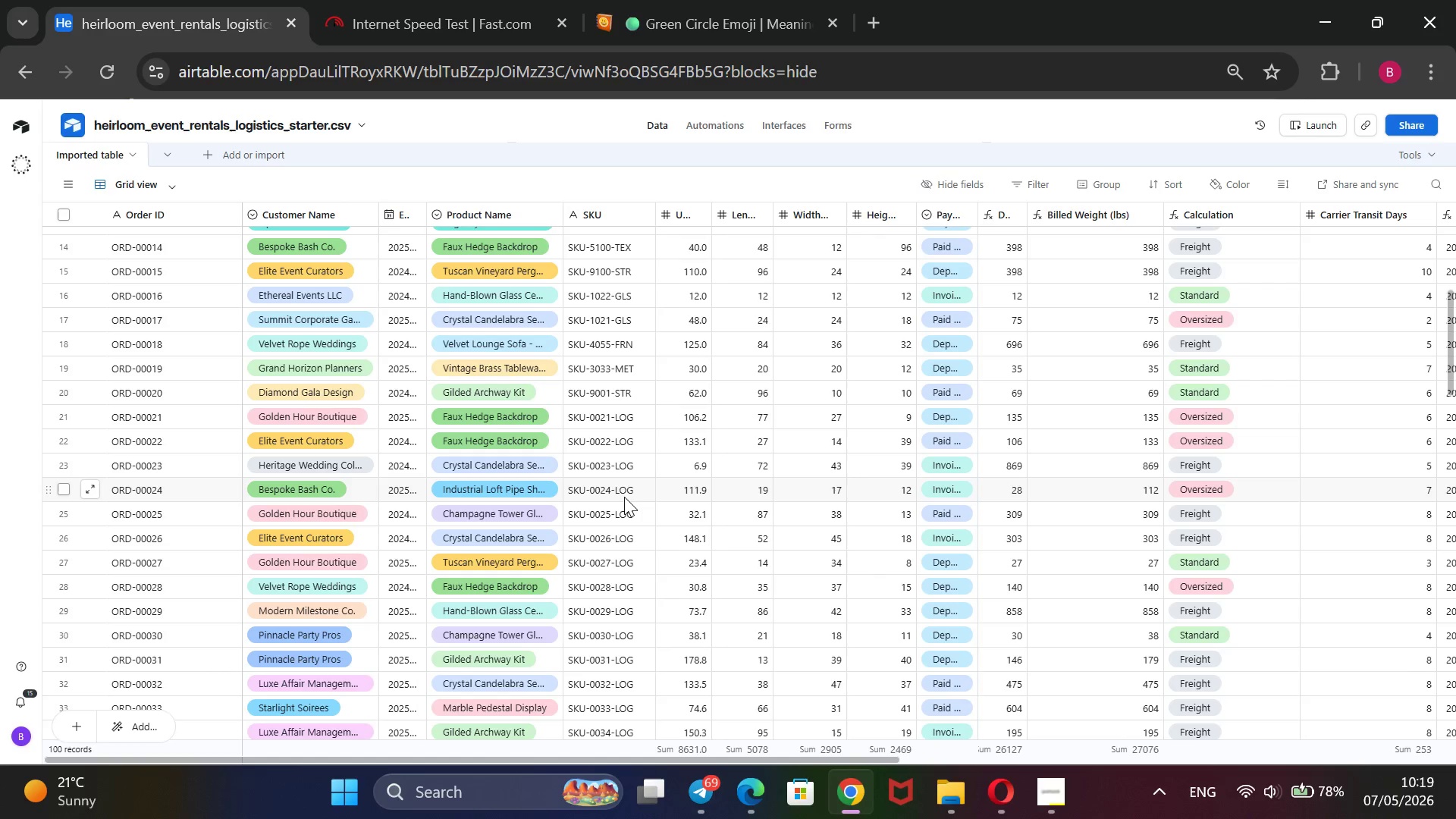 
wait(5.48)
 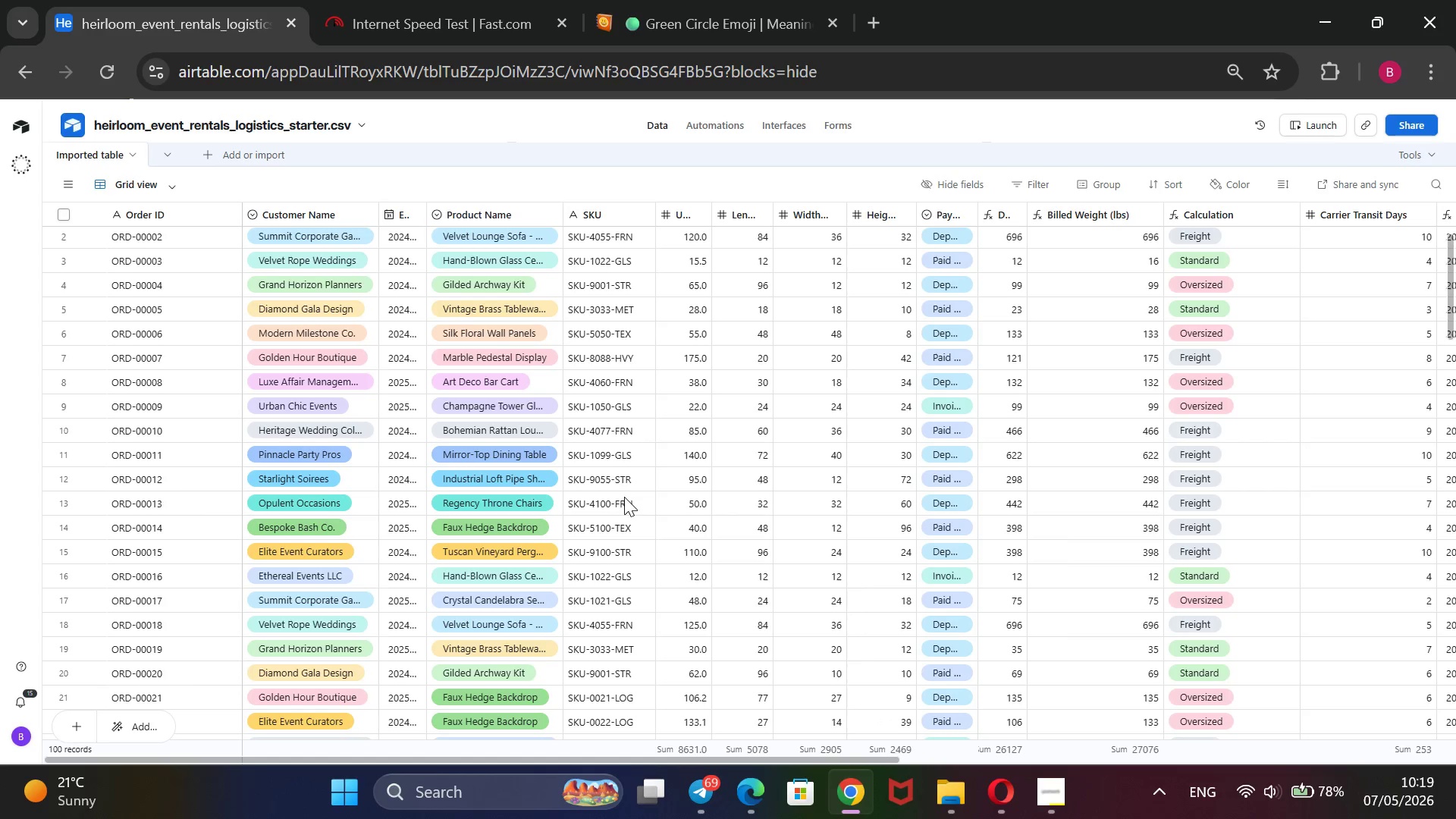 
scroll: coordinate [624, 497], scroll_direction: down, amount: 13.0
 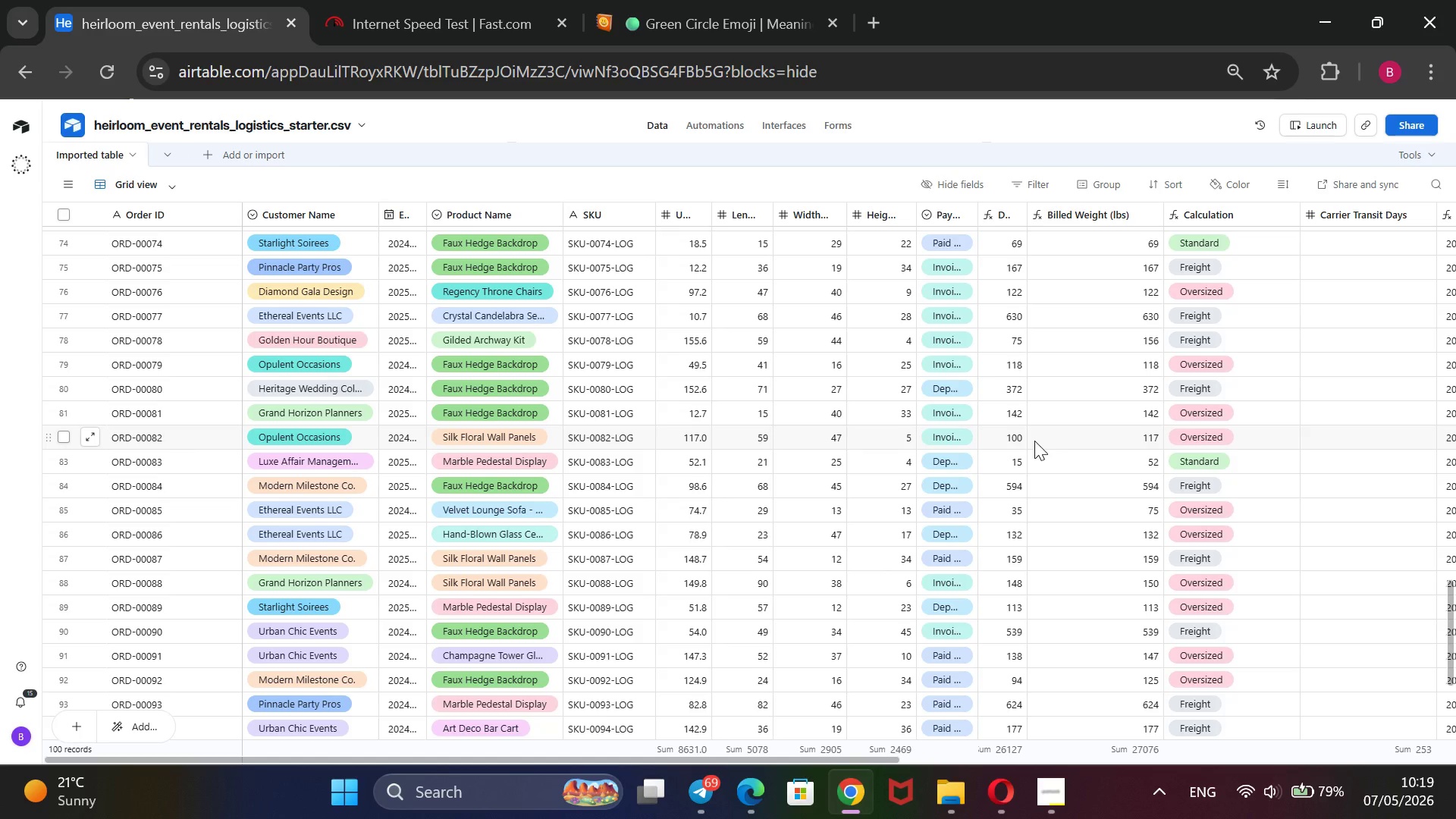 
wait(44.52)
 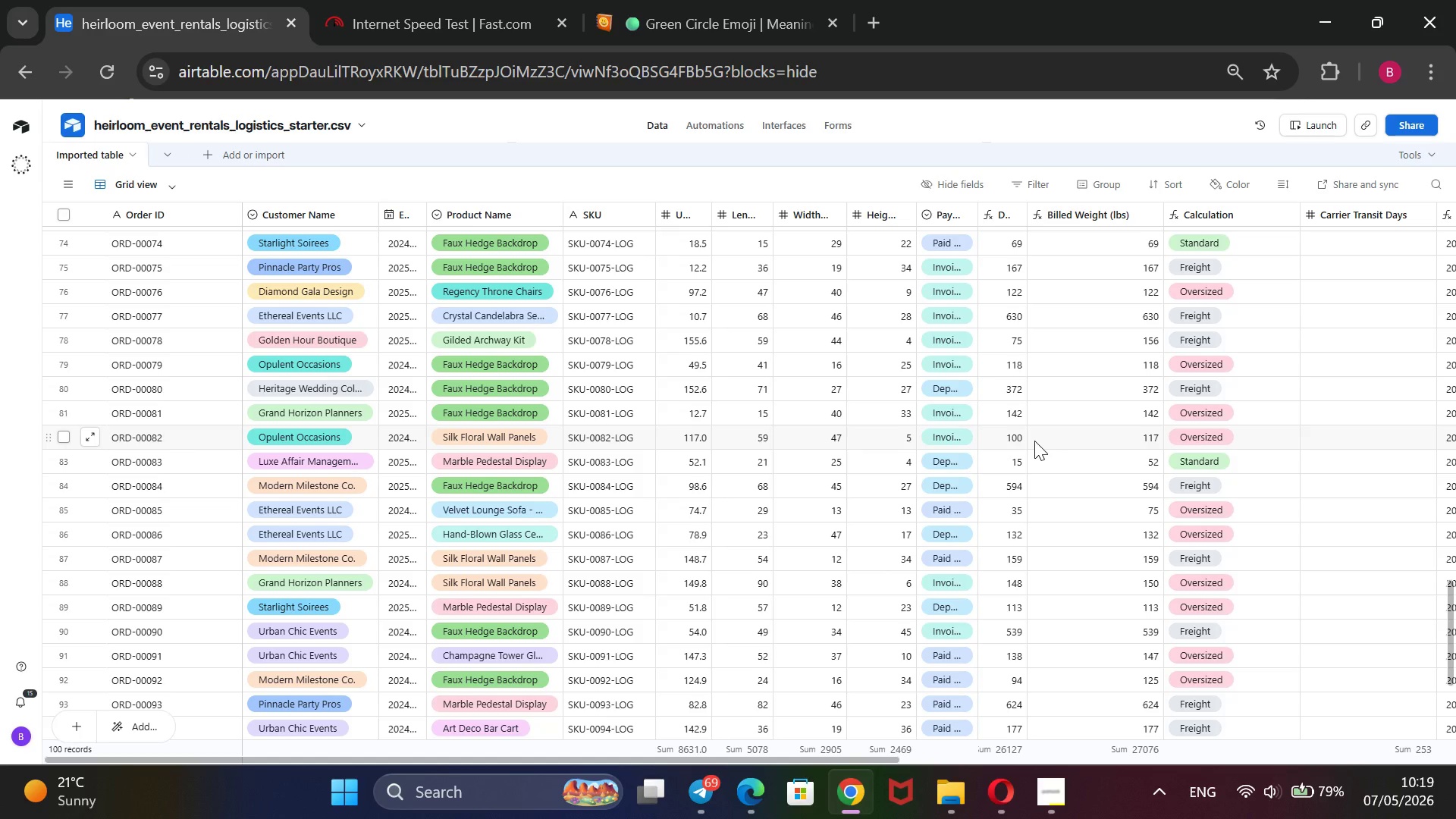 
scroll: coordinate [636, 486], scroll_direction: up, amount: 23.0
 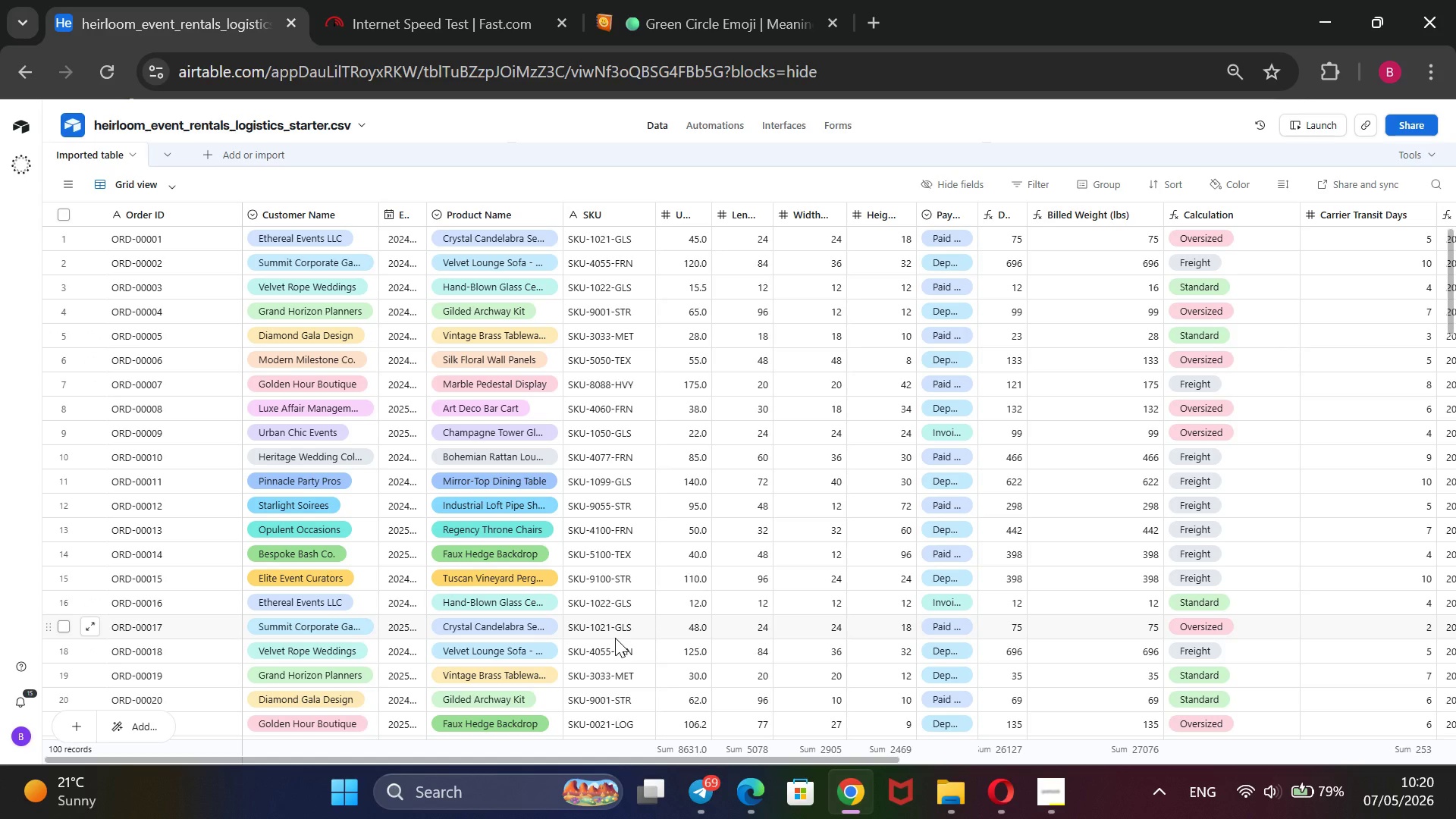 
wait(25.04)
 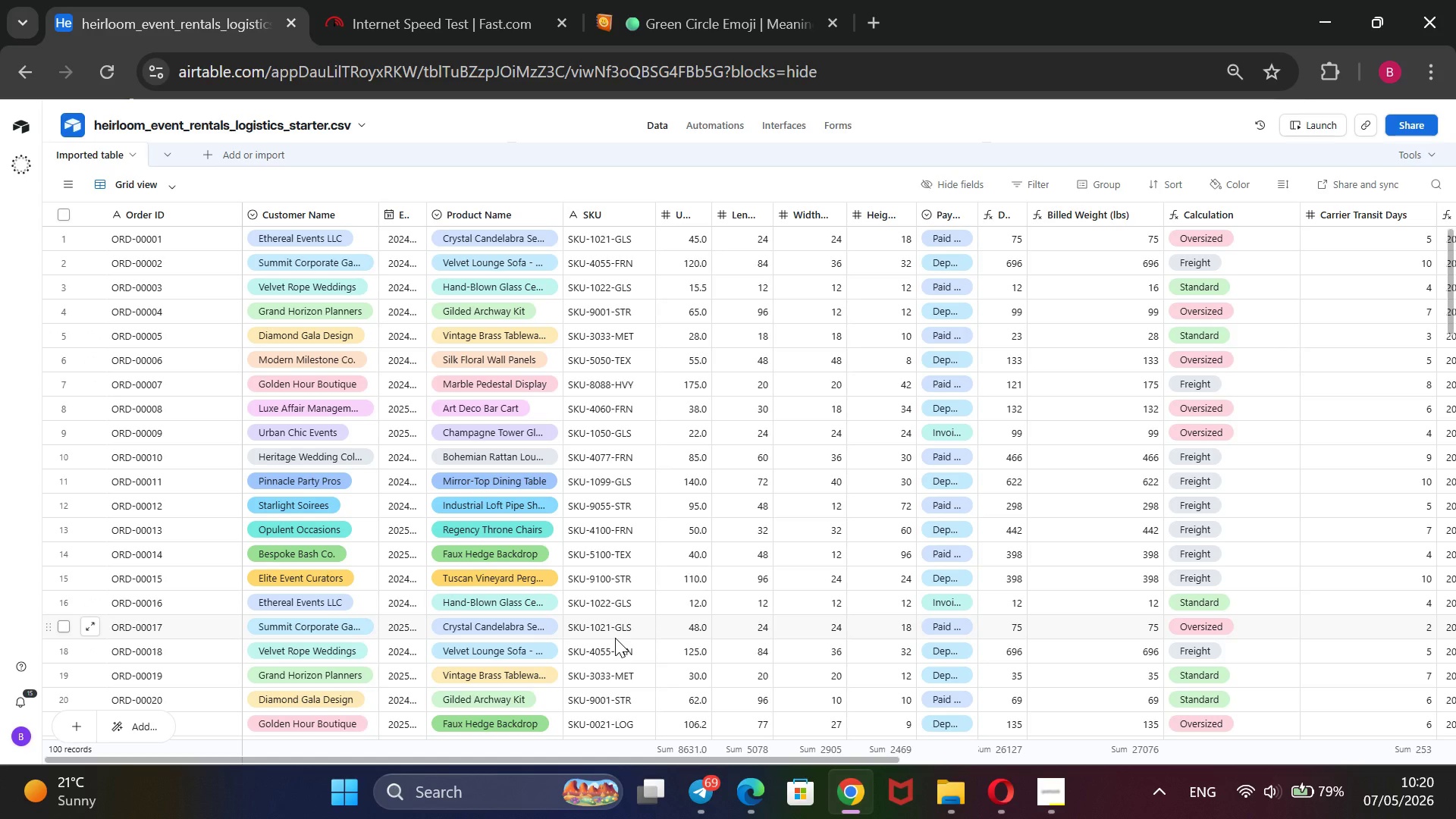 
scroll: coordinate [1147, 593], scroll_direction: down, amount: 5.0
 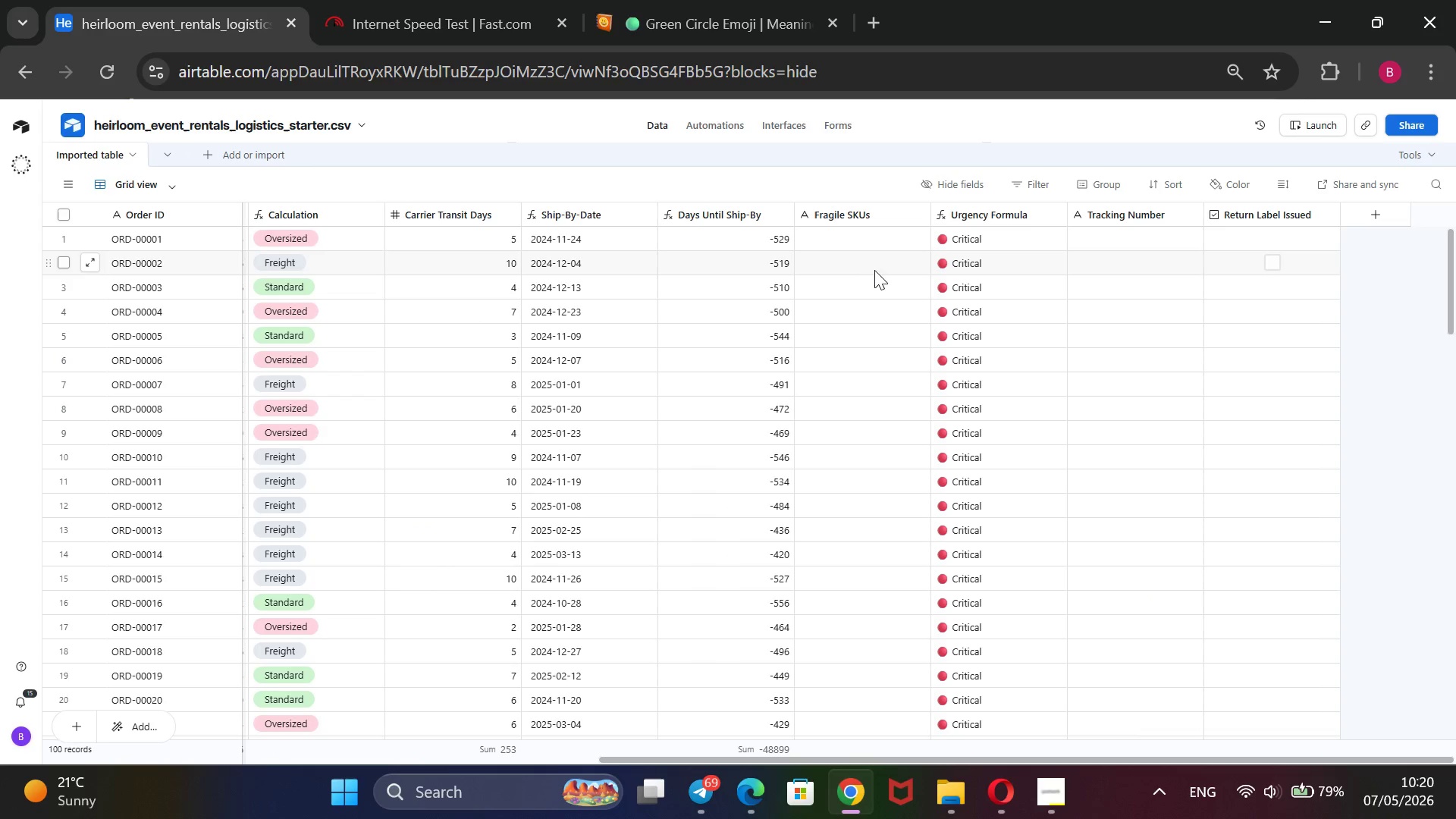 
wait(10.02)
 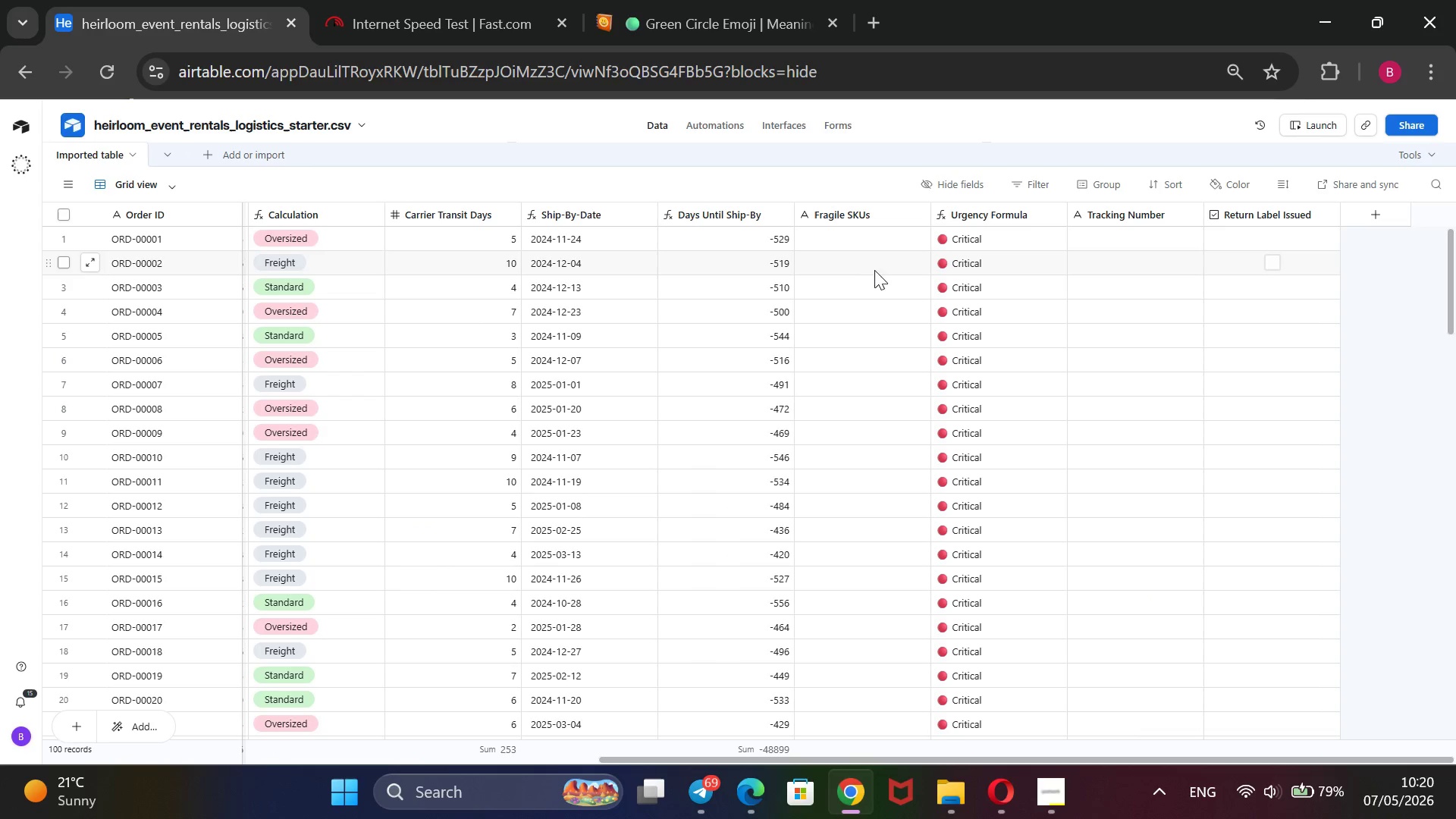 
left_click([1373, 220])
 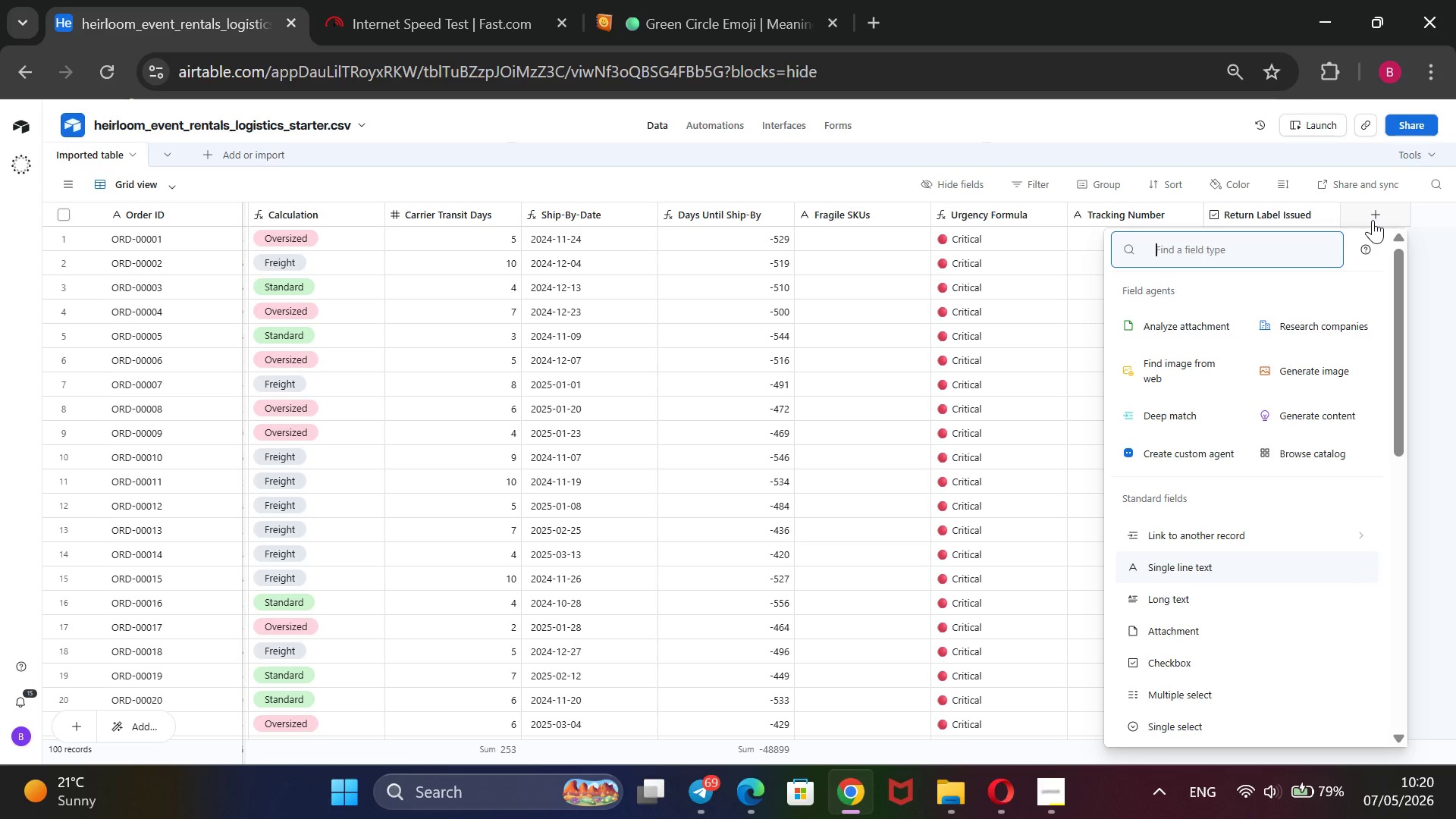 
wait(18.69)
 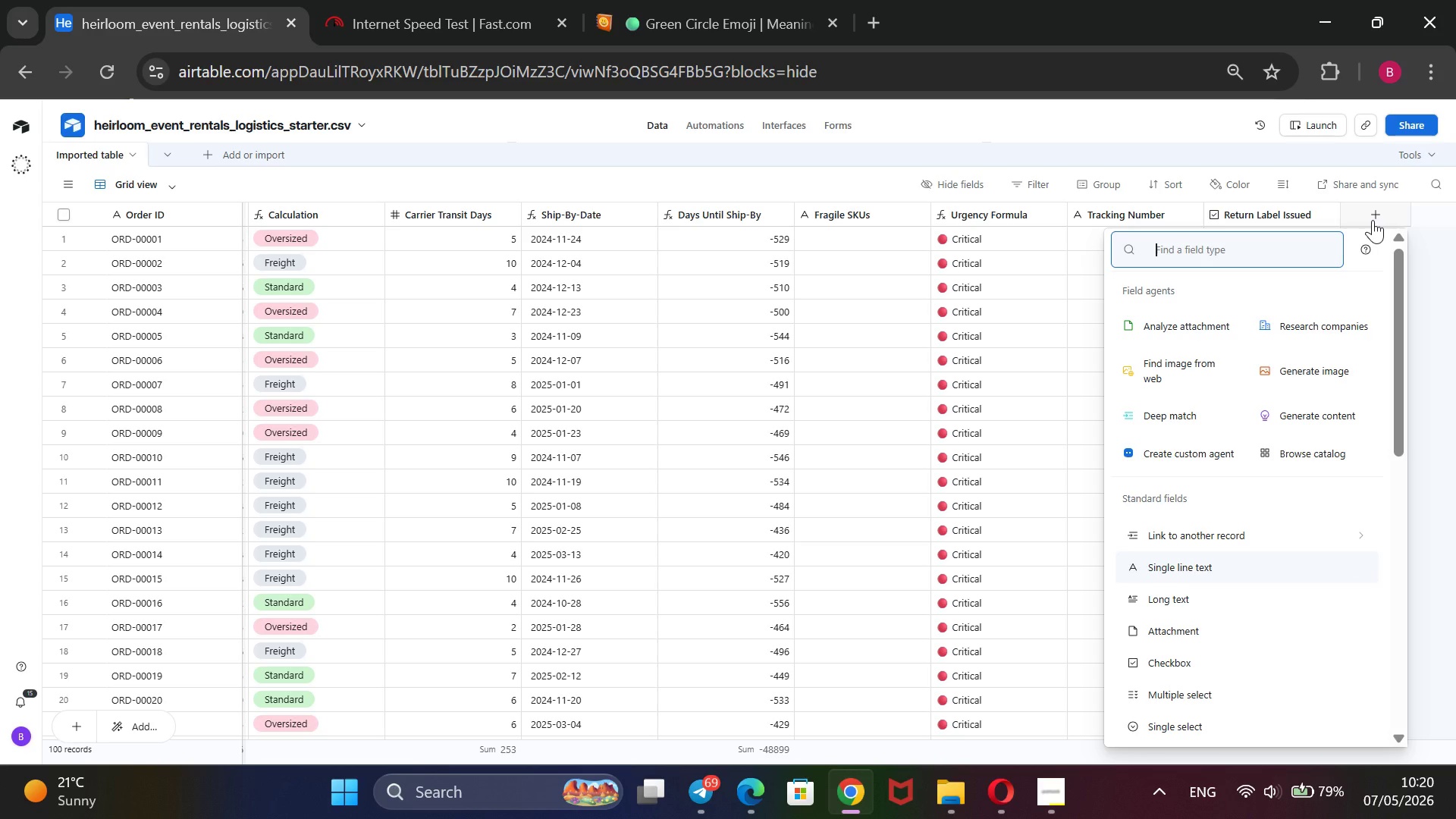 
scroll: coordinate [538, 396], scroll_direction: up, amount: 12.0
 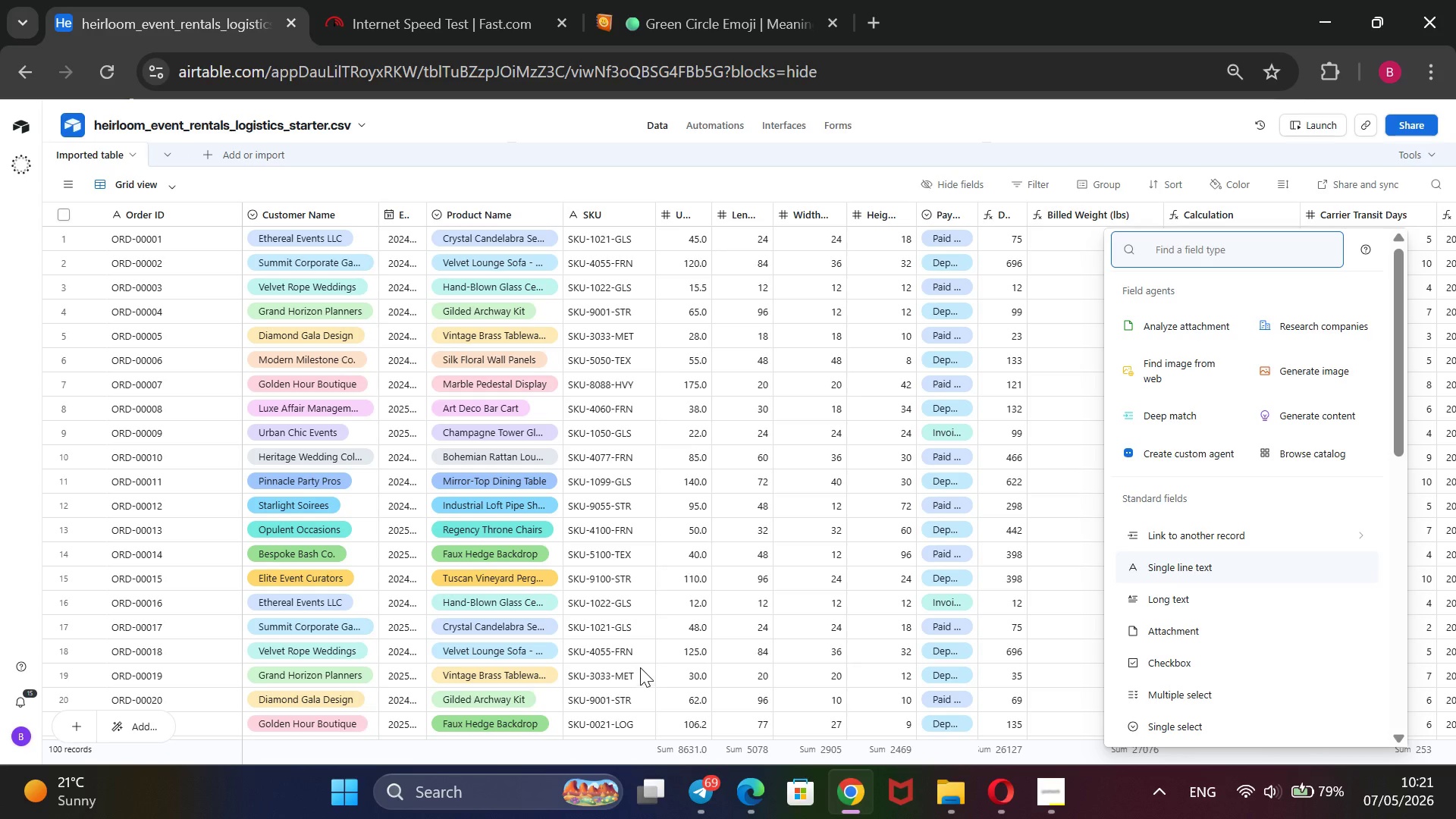 
wait(21.88)
 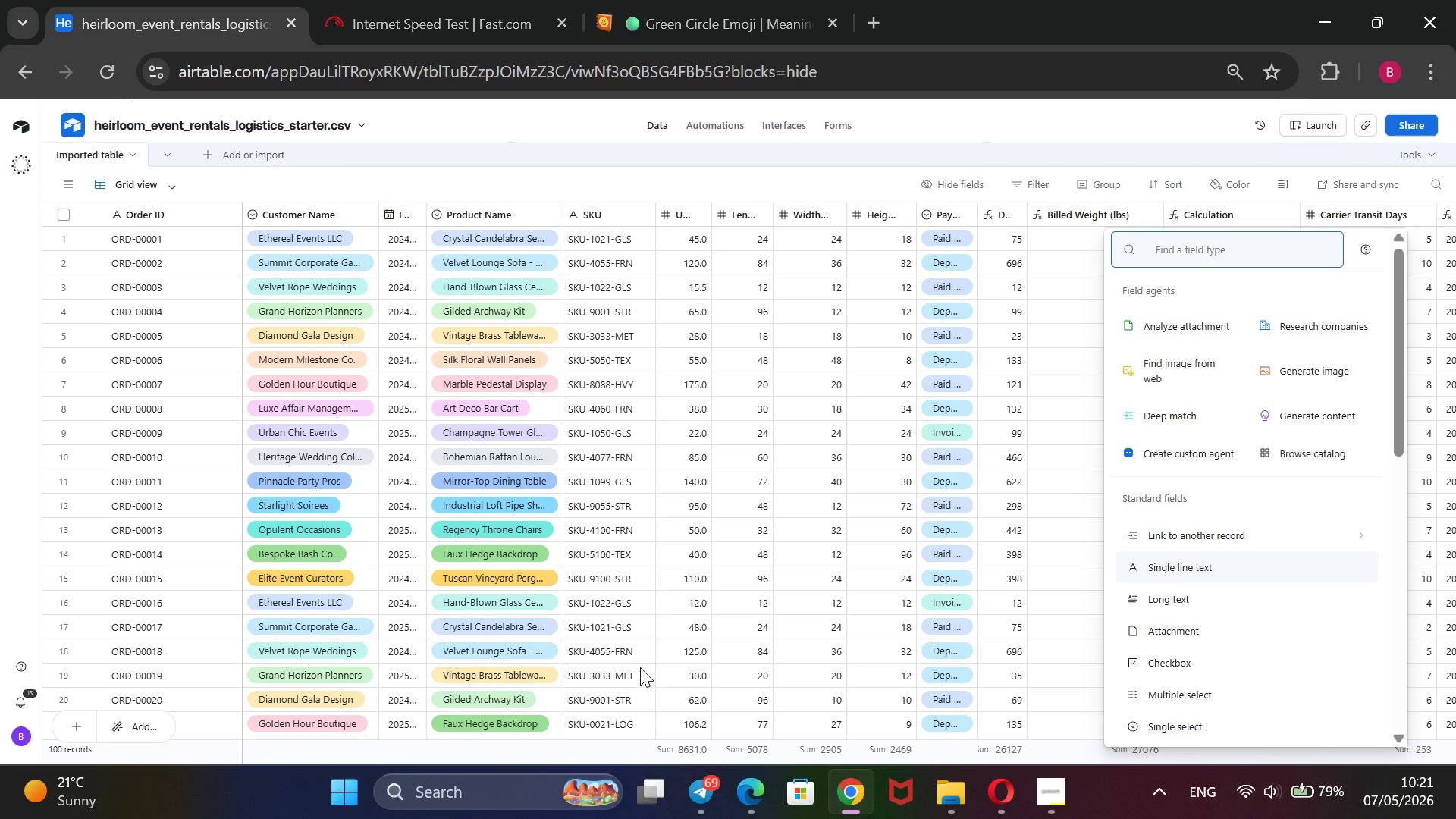 
scroll: coordinate [647, 653], scroll_direction: down, amount: 1.0
 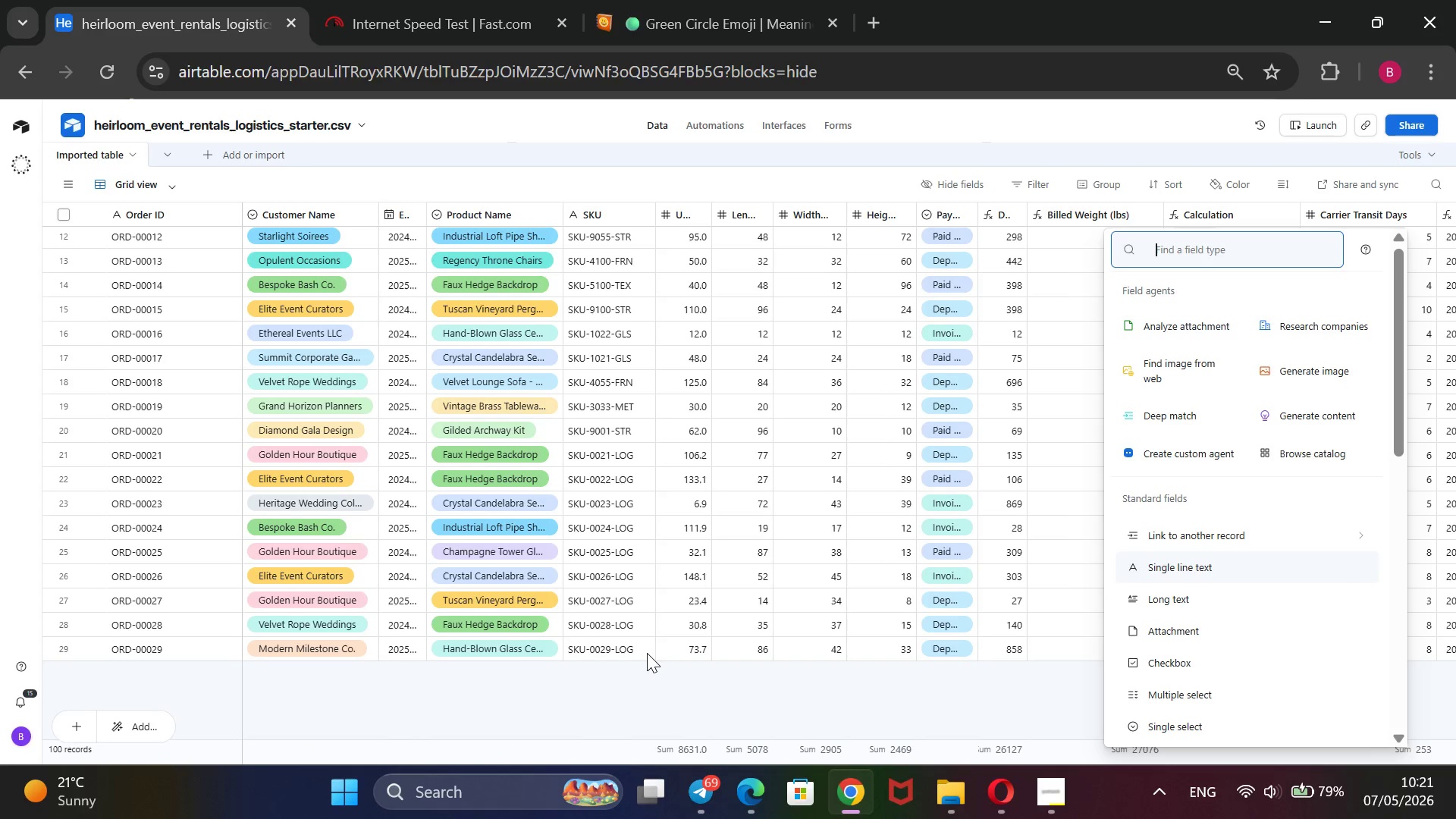 
scroll: coordinate [638, 544], scroll_direction: up, amount: 13.0
 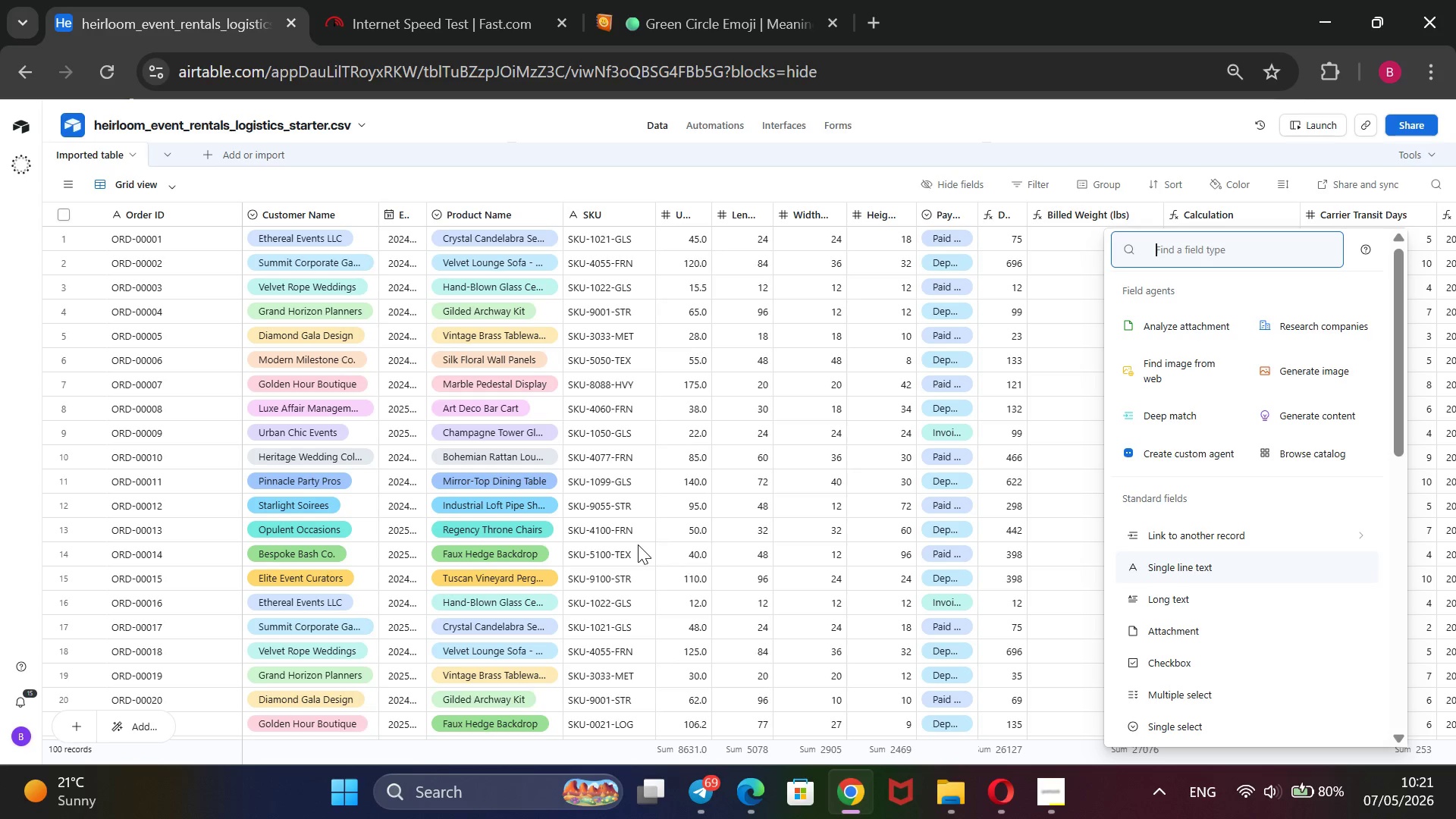 
wait(19.45)
 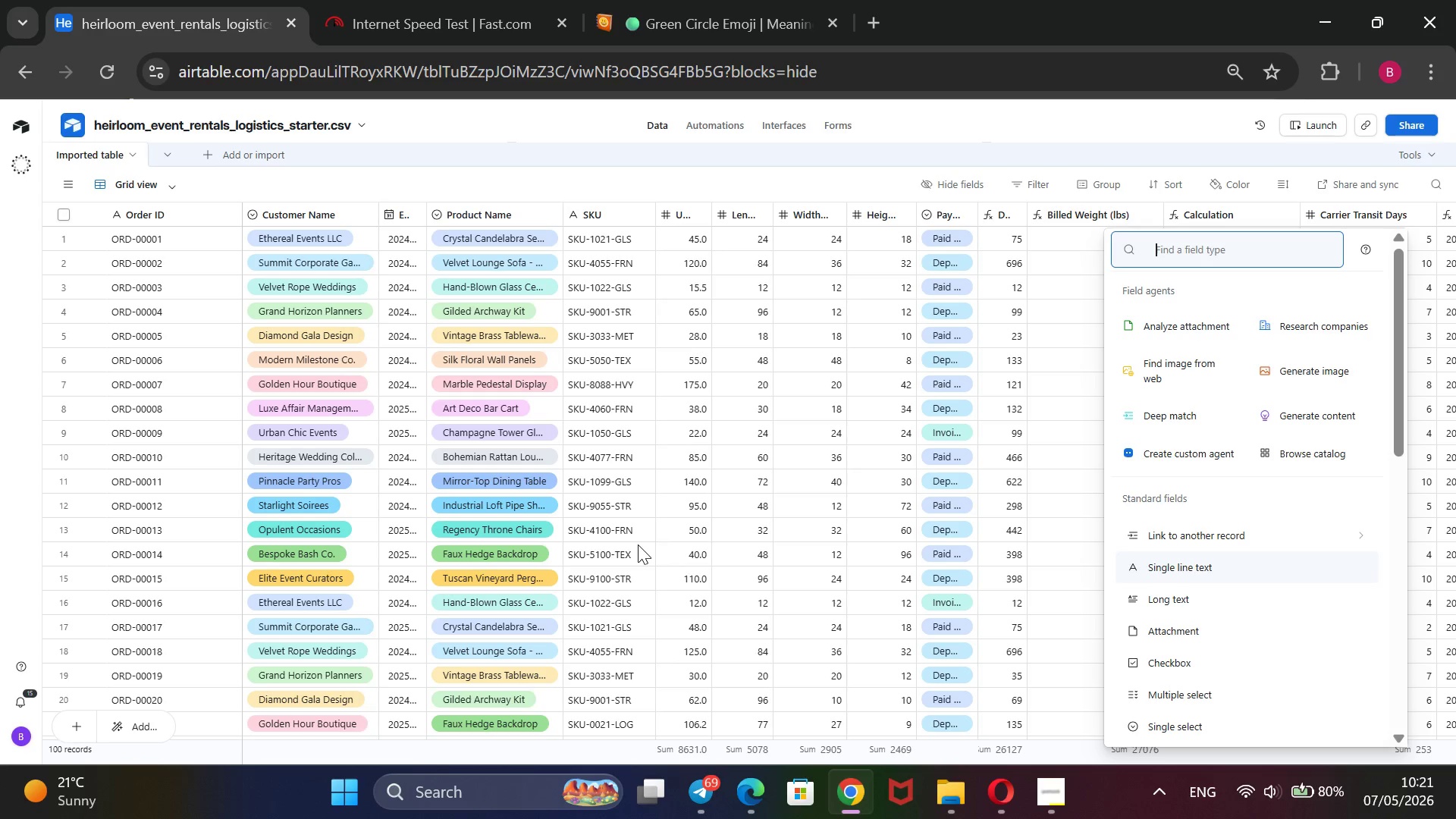 
scroll: coordinate [1338, 639], scroll_direction: down, amount: 5.0
 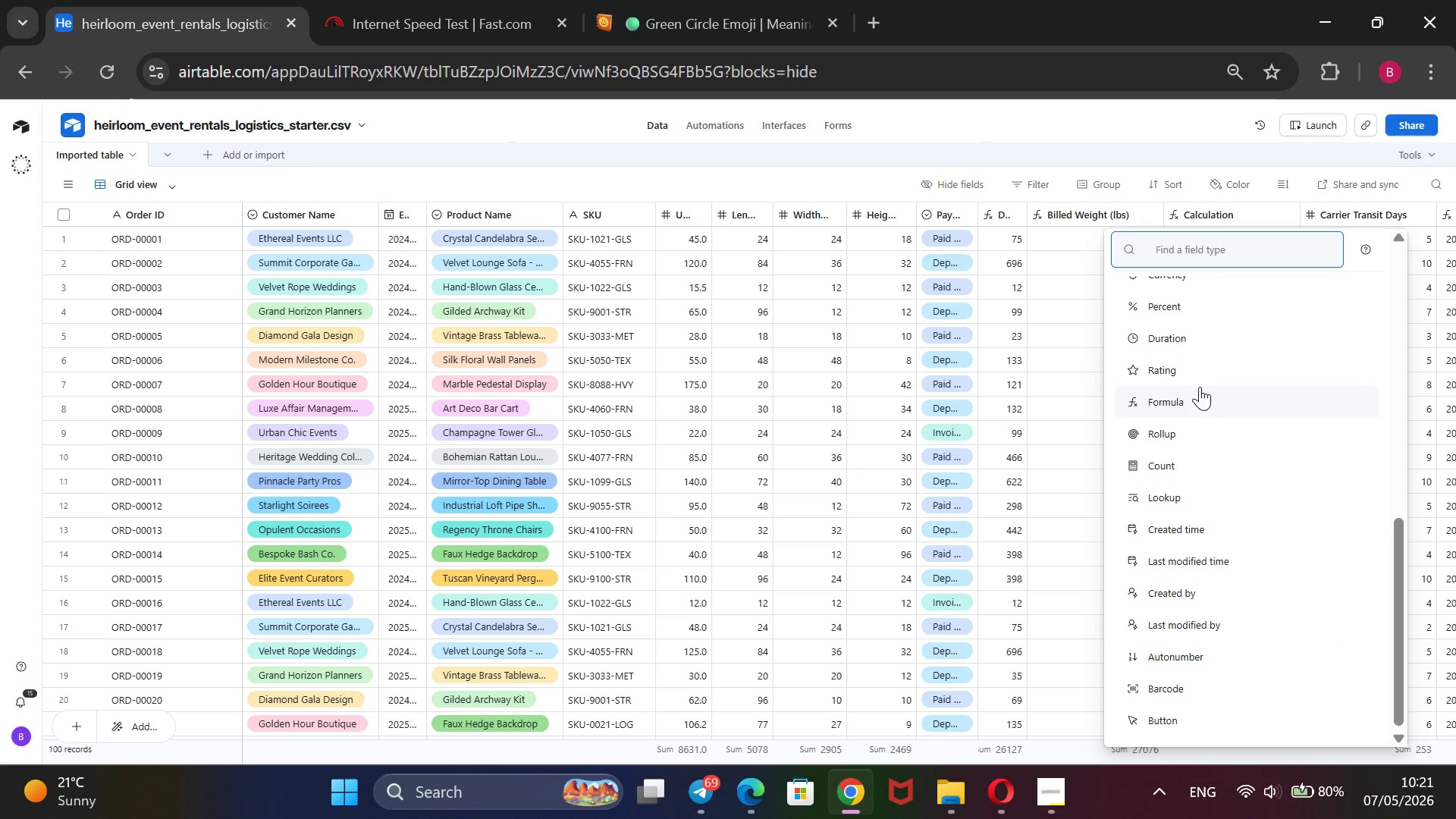 
left_click([1199, 384])
 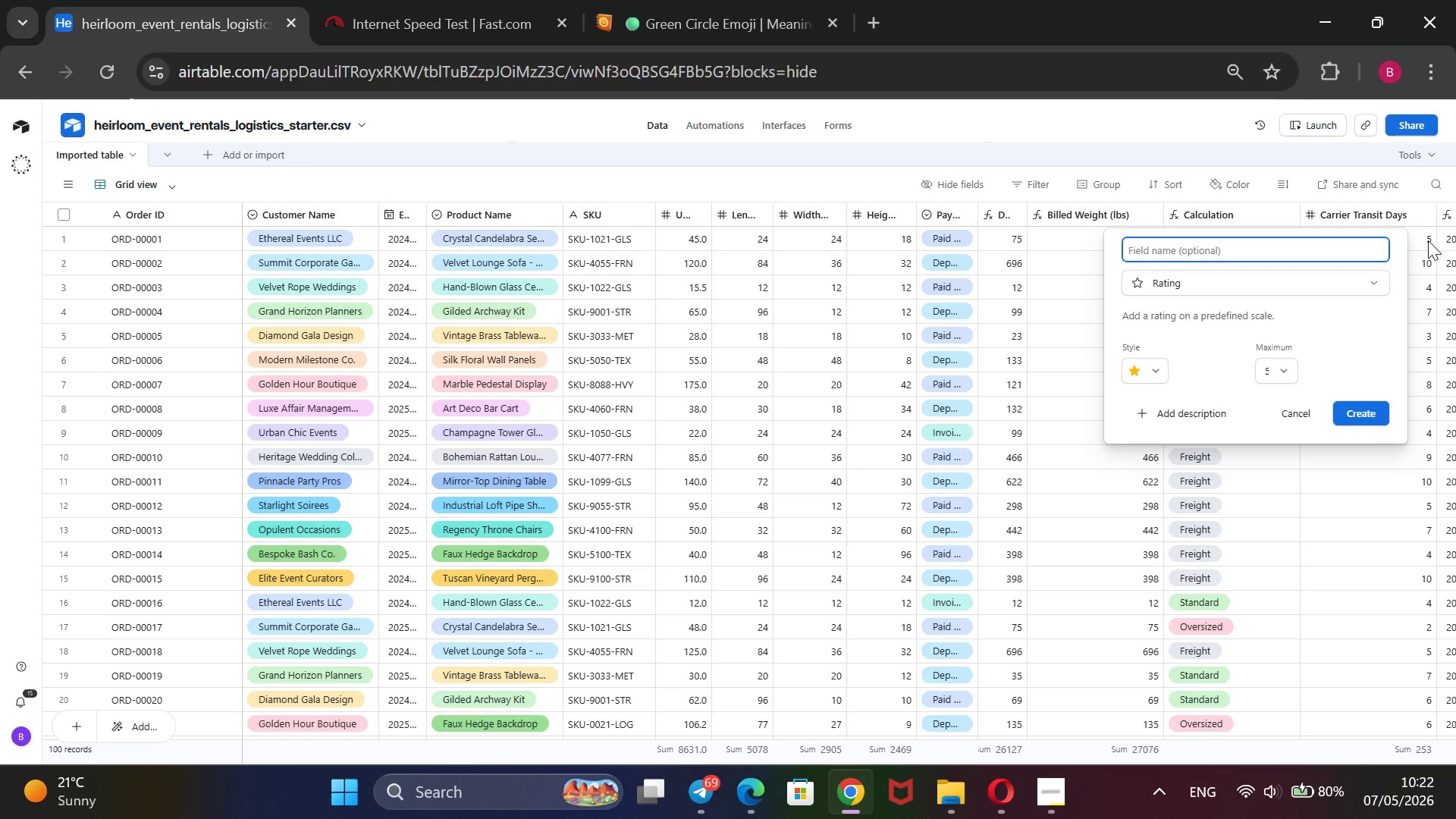 
wait(5.23)
 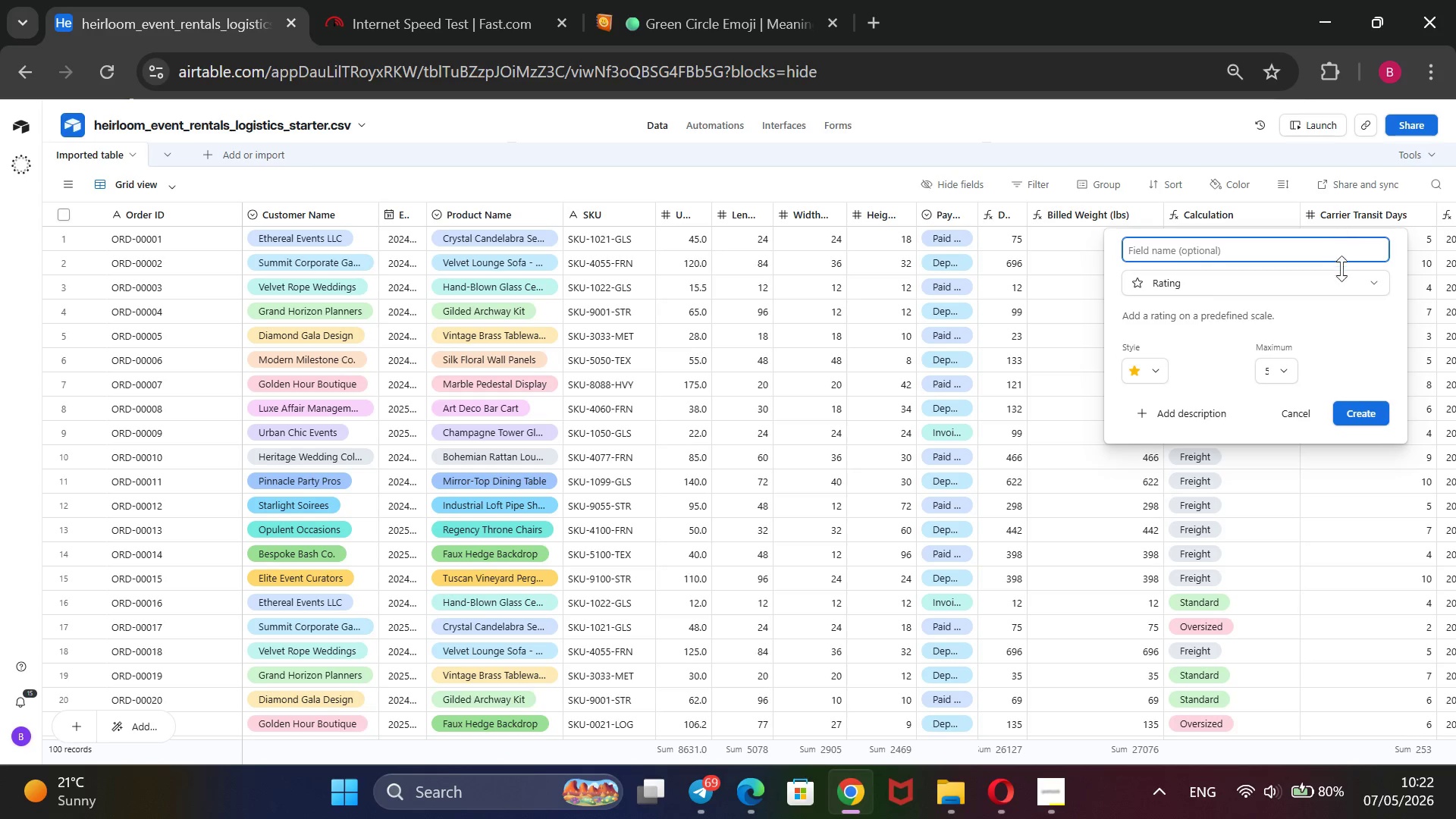 
left_click([1372, 283])
 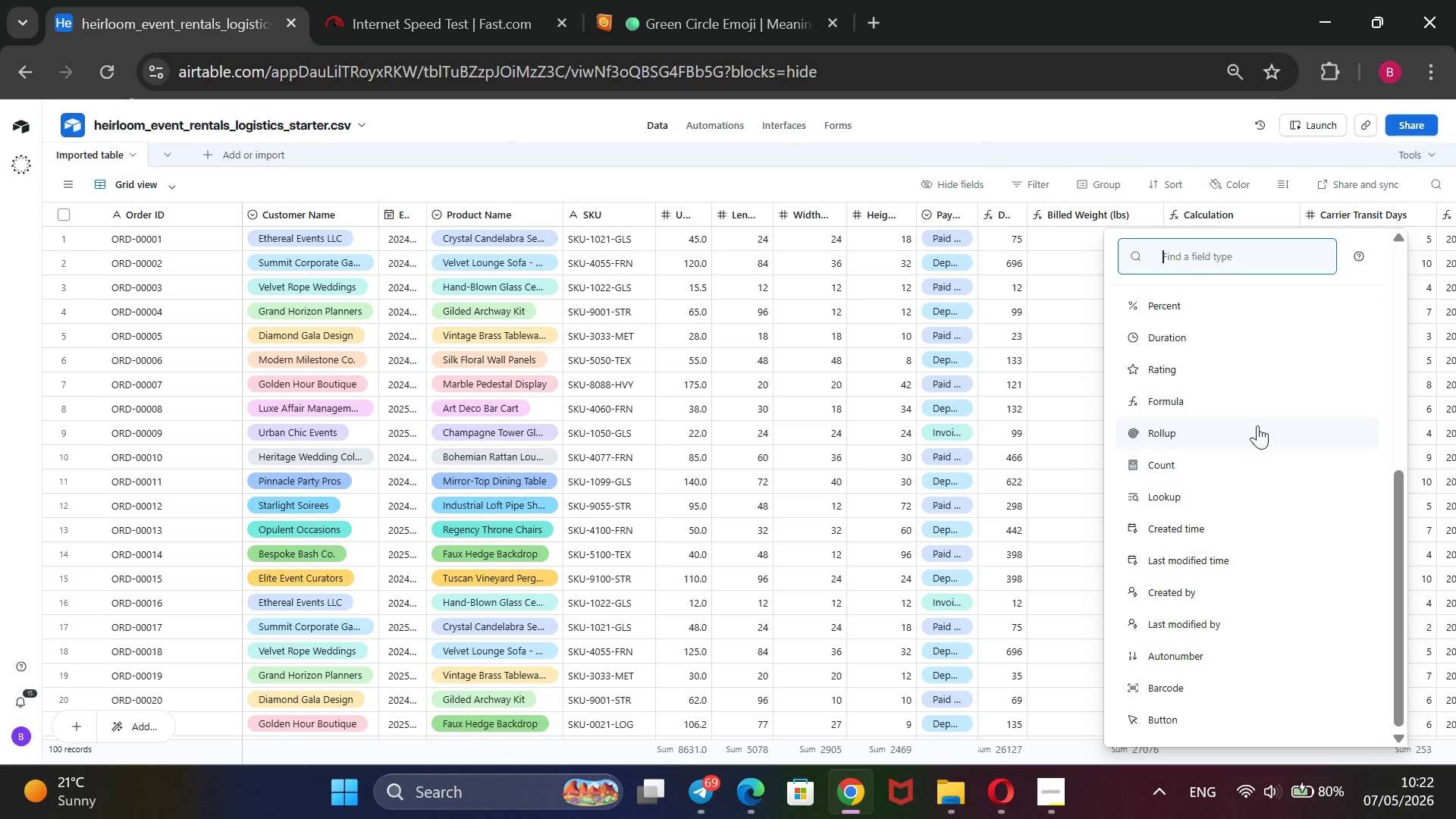 
left_click([1257, 408])
 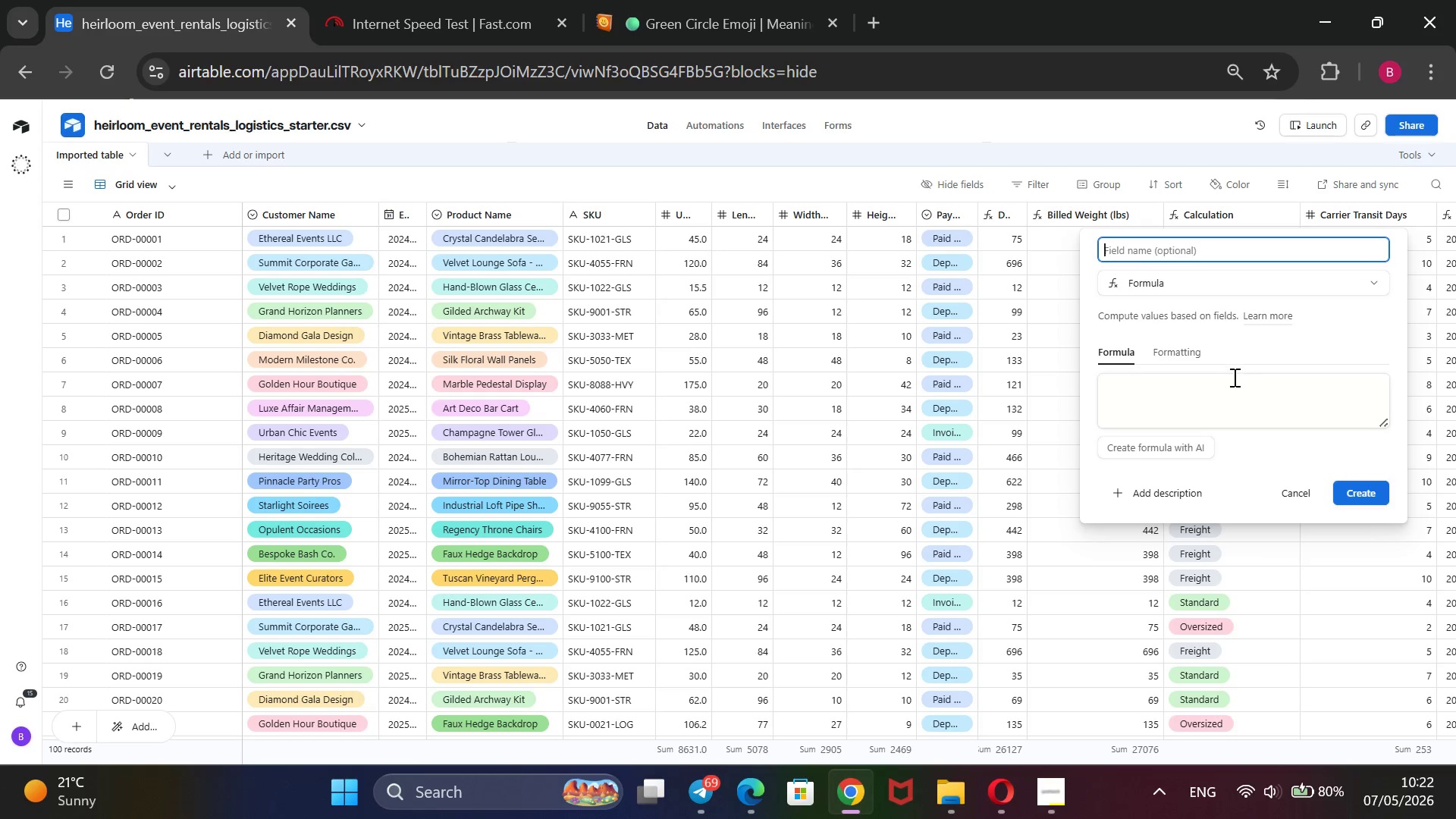 
left_click([1232, 381])
 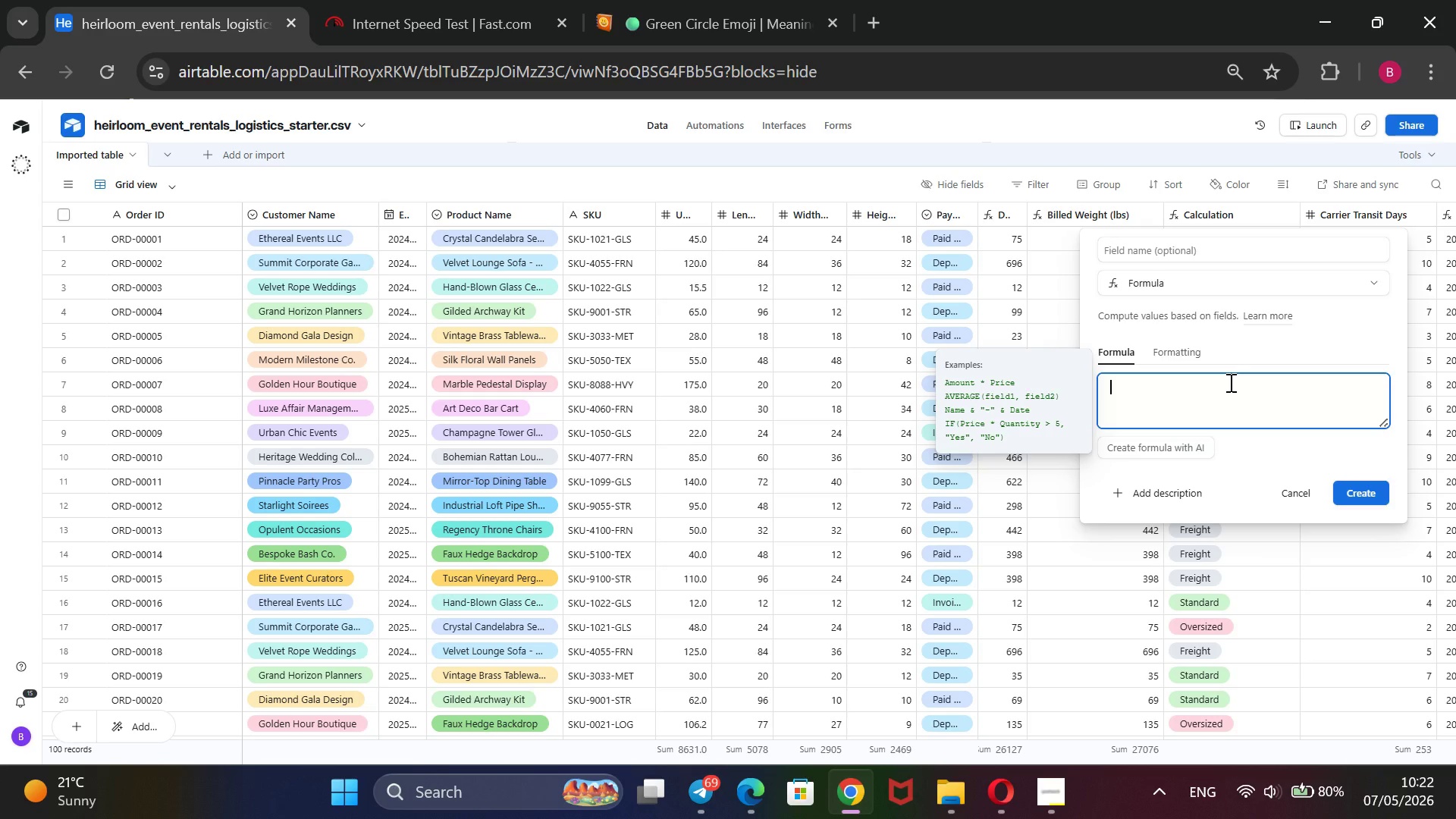 
type(IF)
 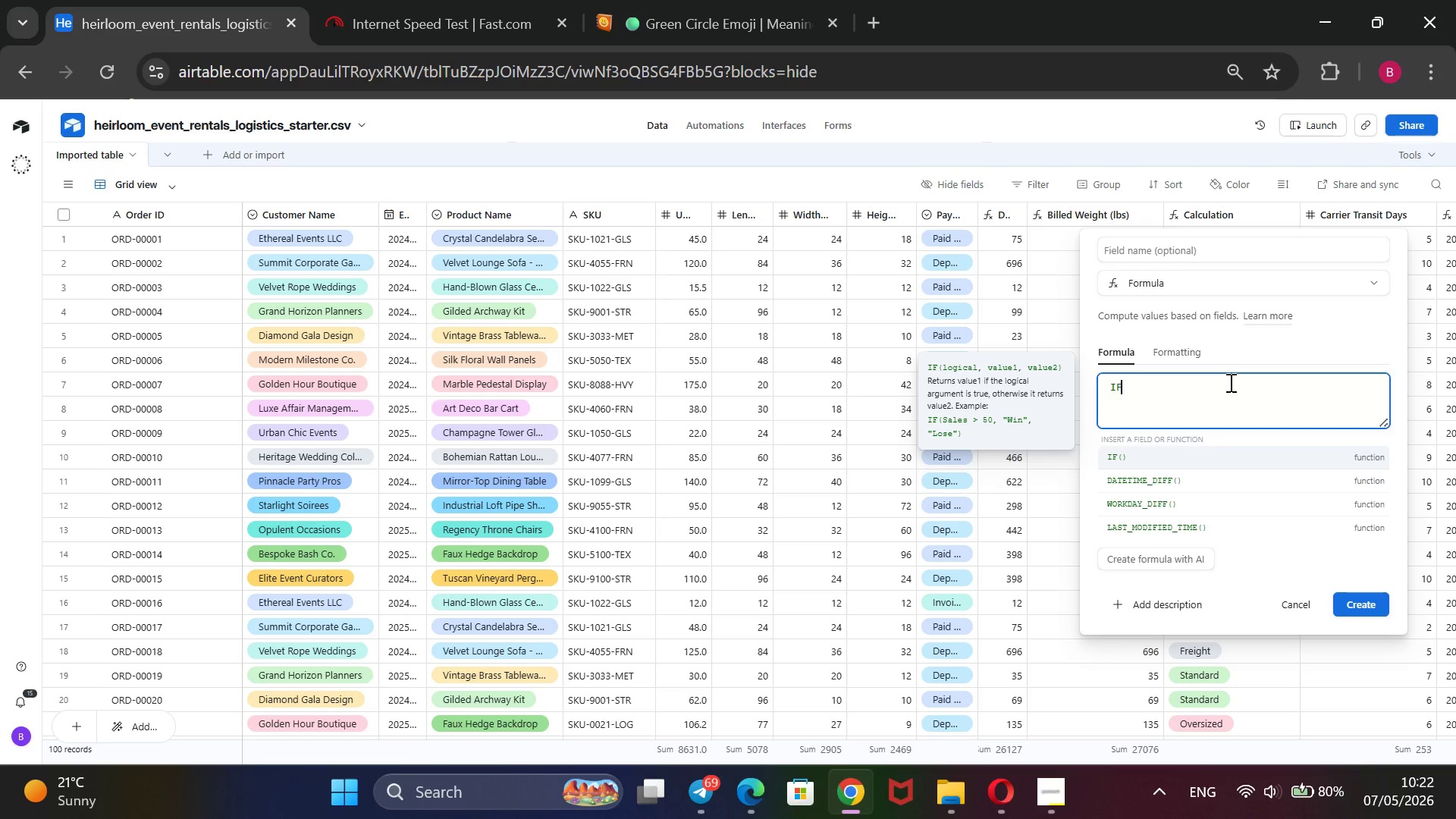 
wait(9.42)
 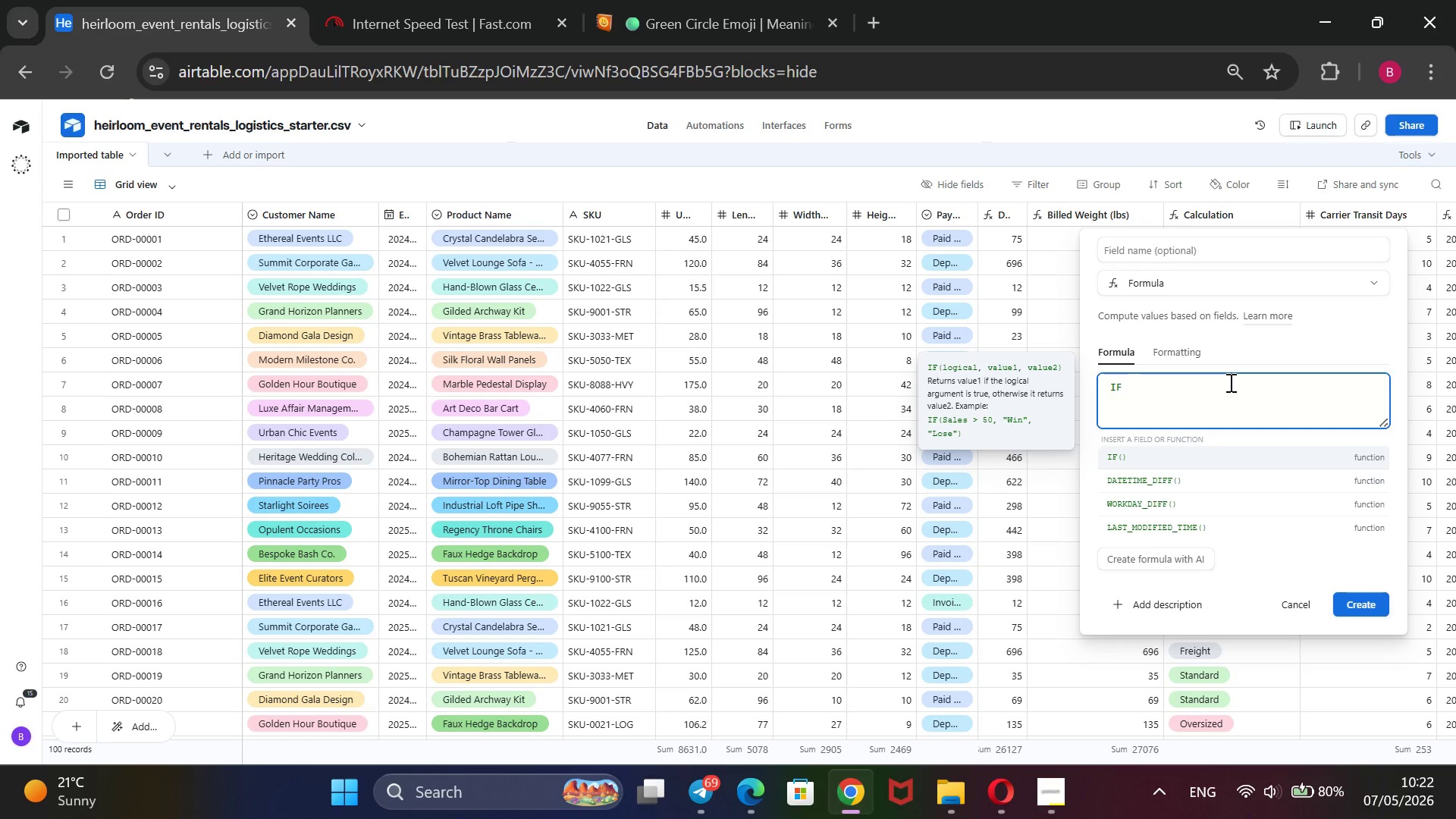 
type(())
 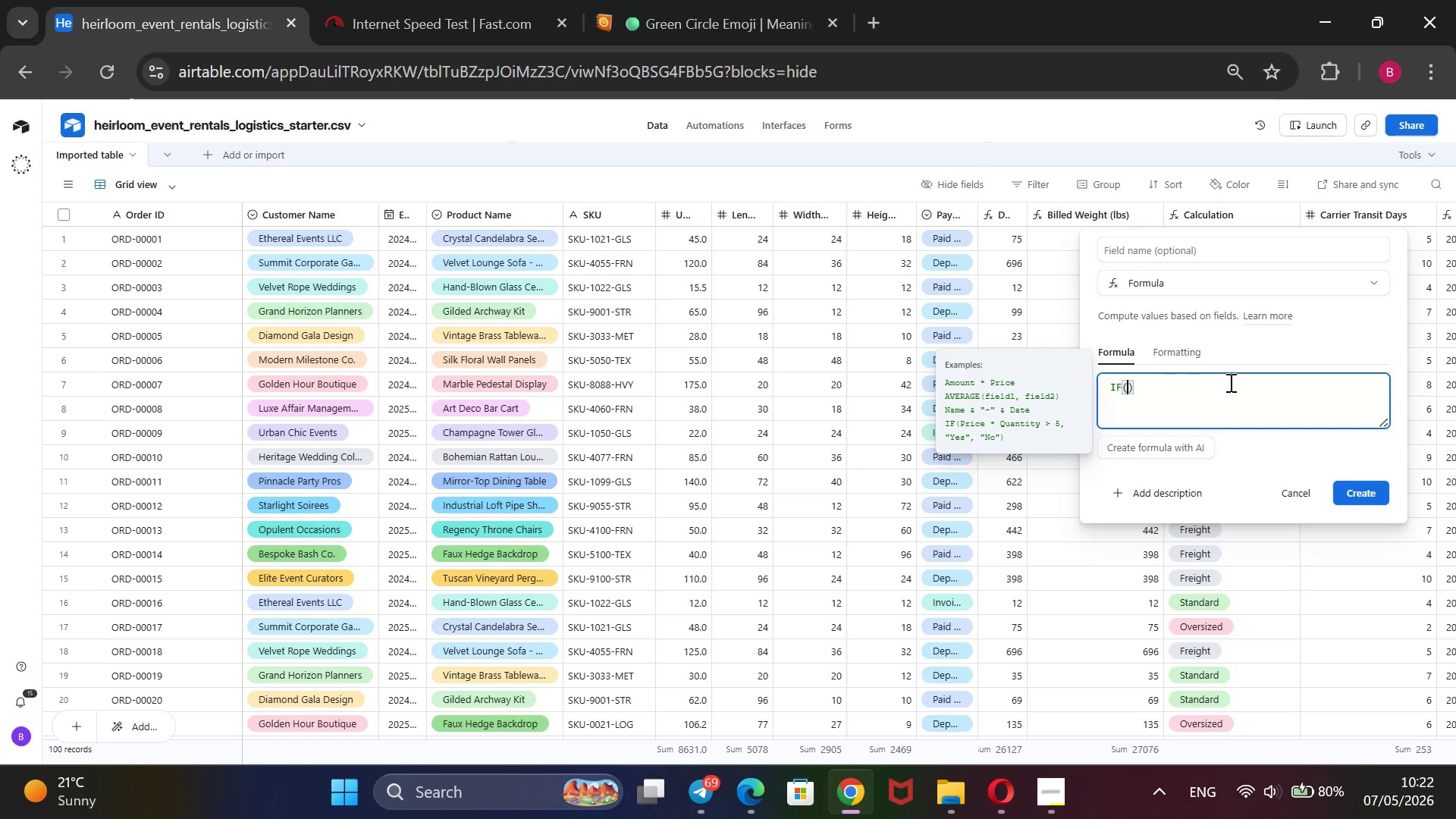 
key(ArrowLeft)
 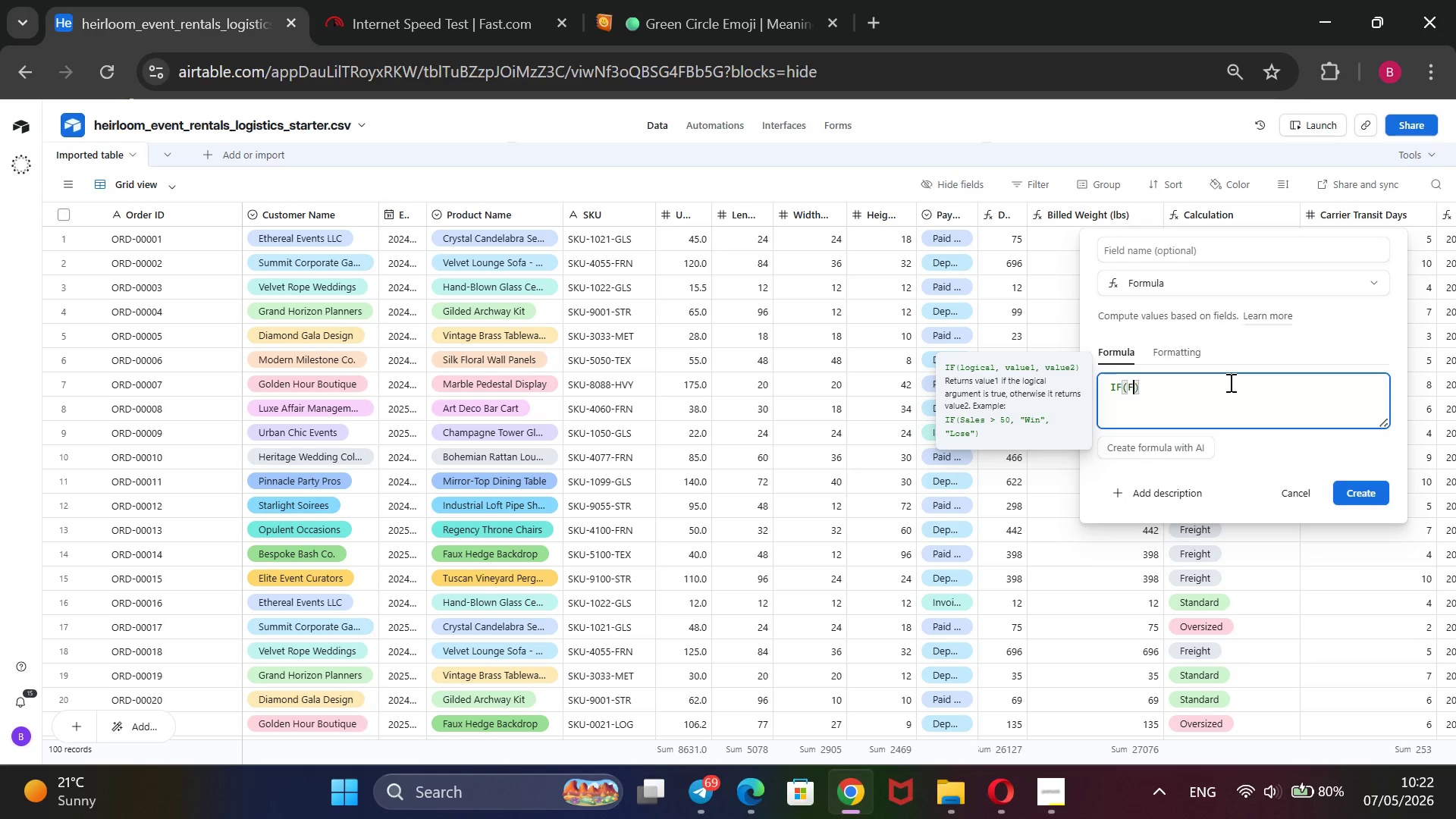 
type(FIND)
 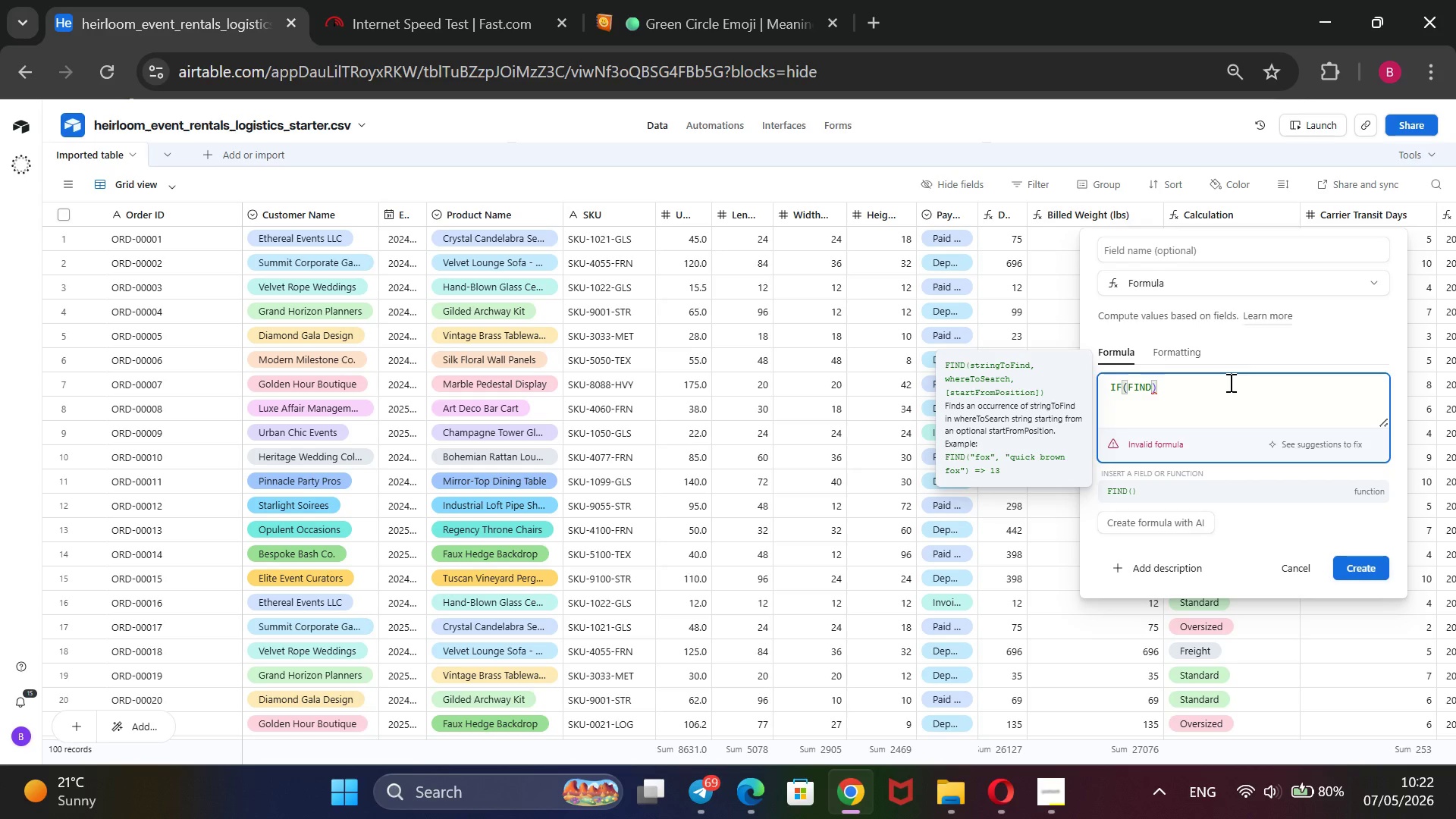 
type(())
 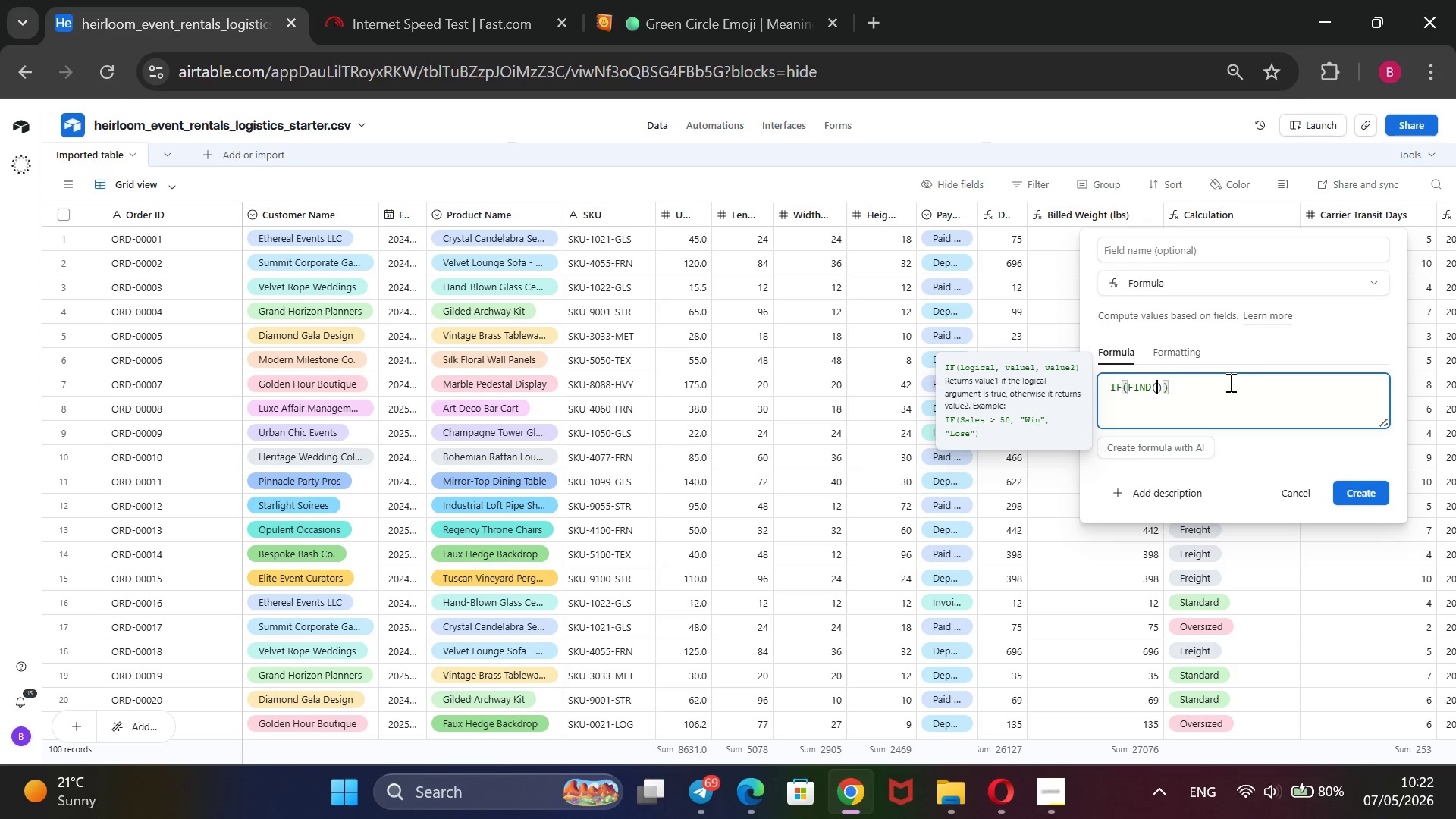 
key(ArrowLeft)
 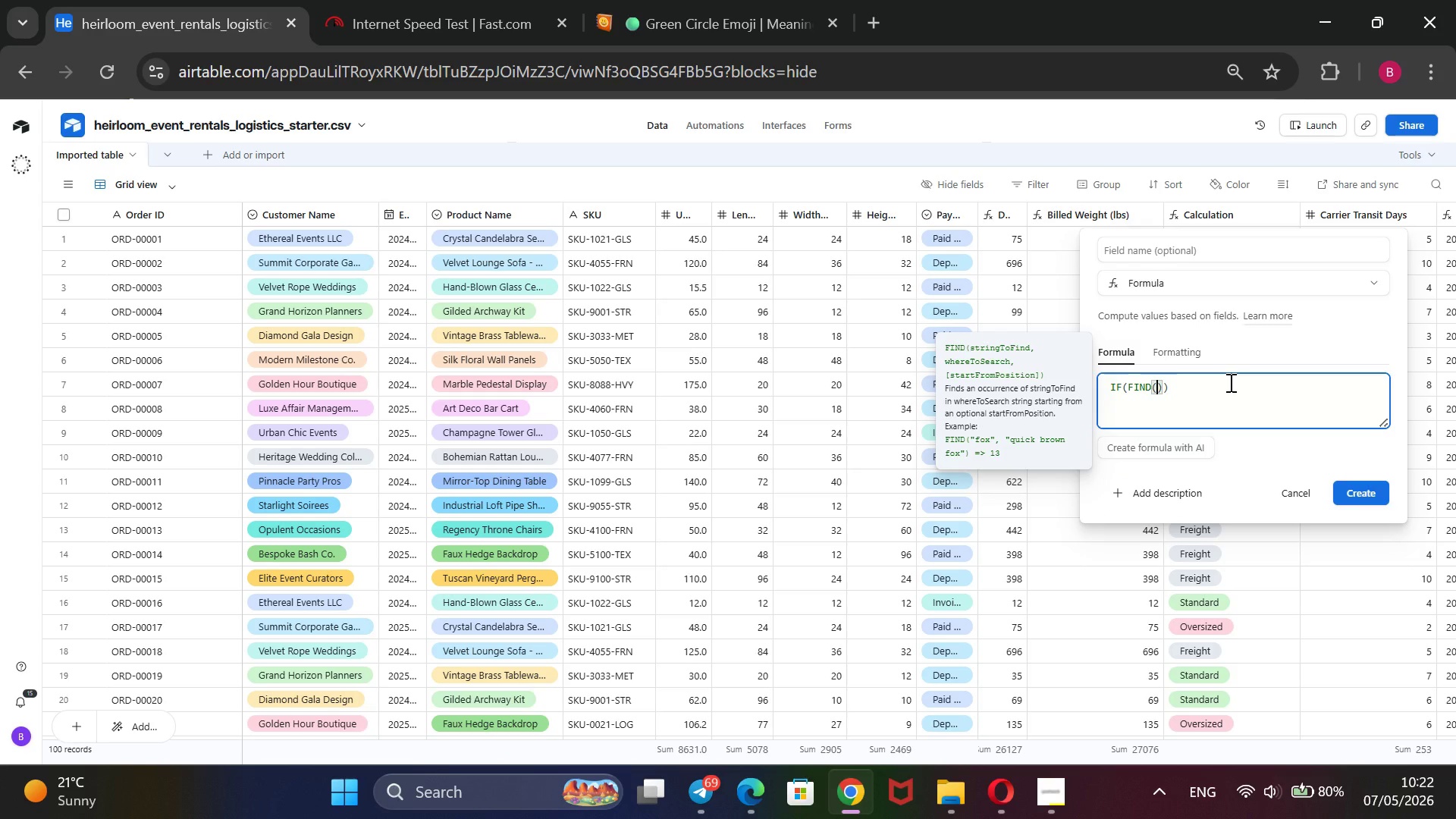 
wait(5.53)
 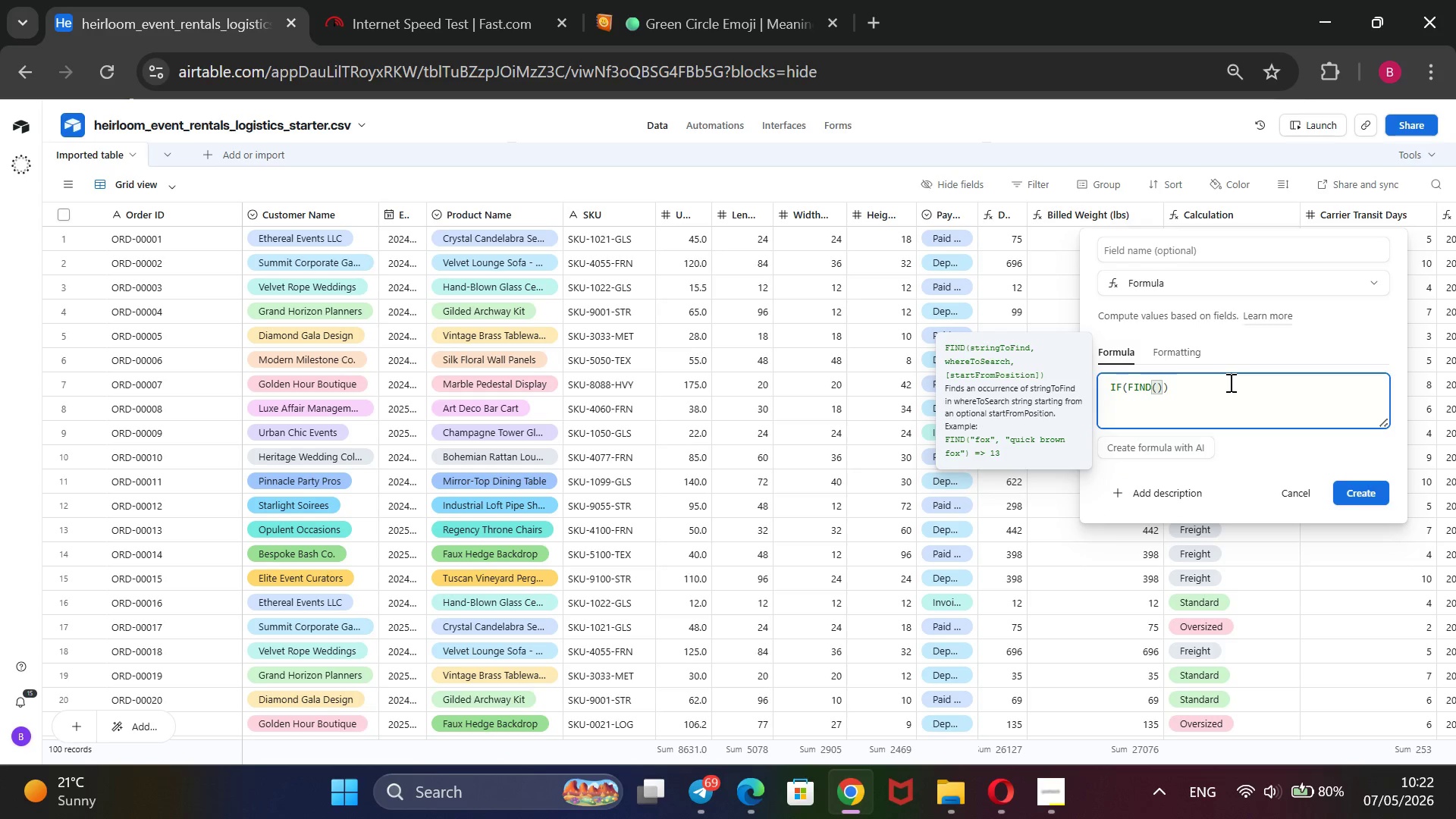 
type(@GLS)
 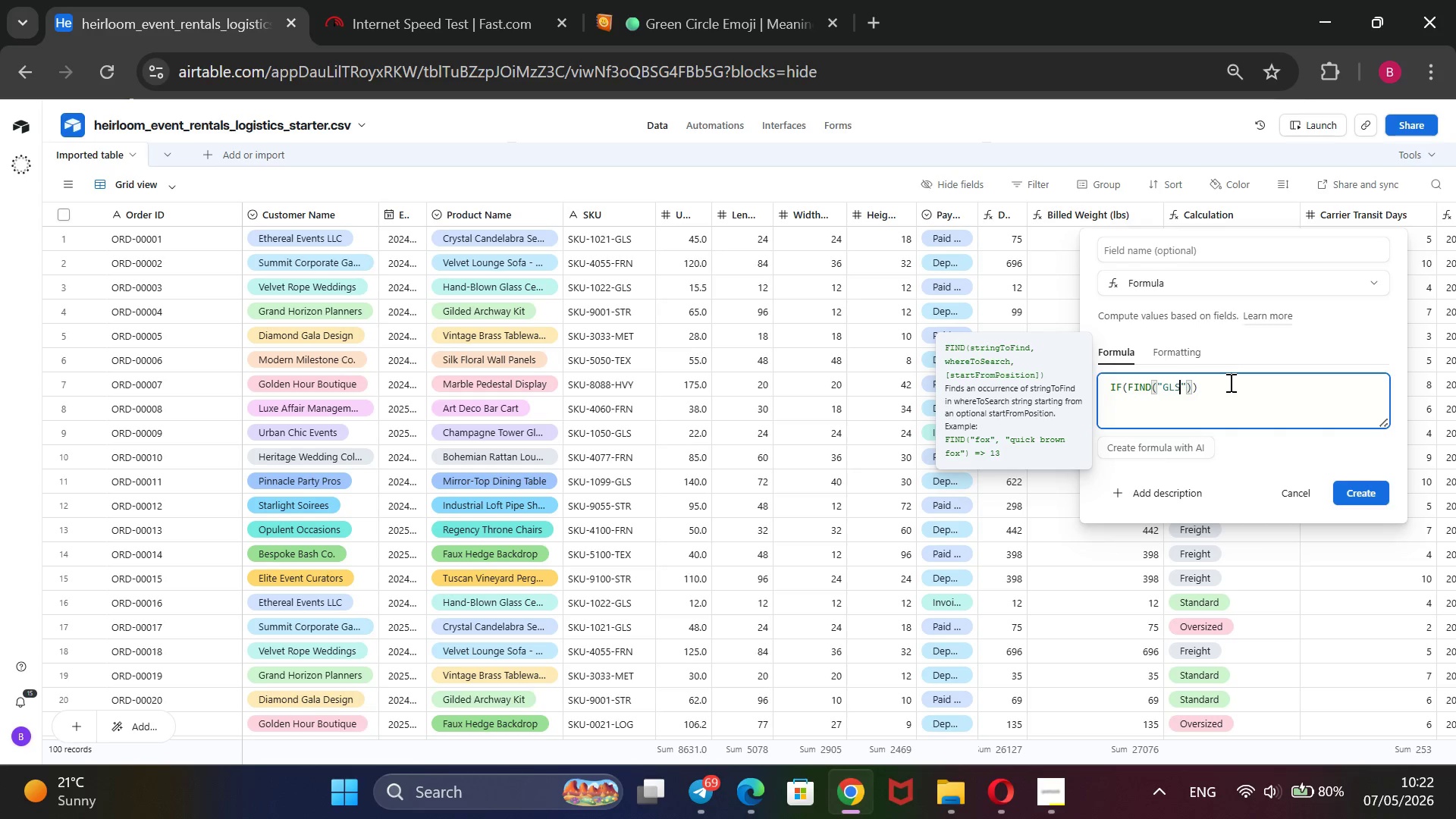 
wait(5.38)
 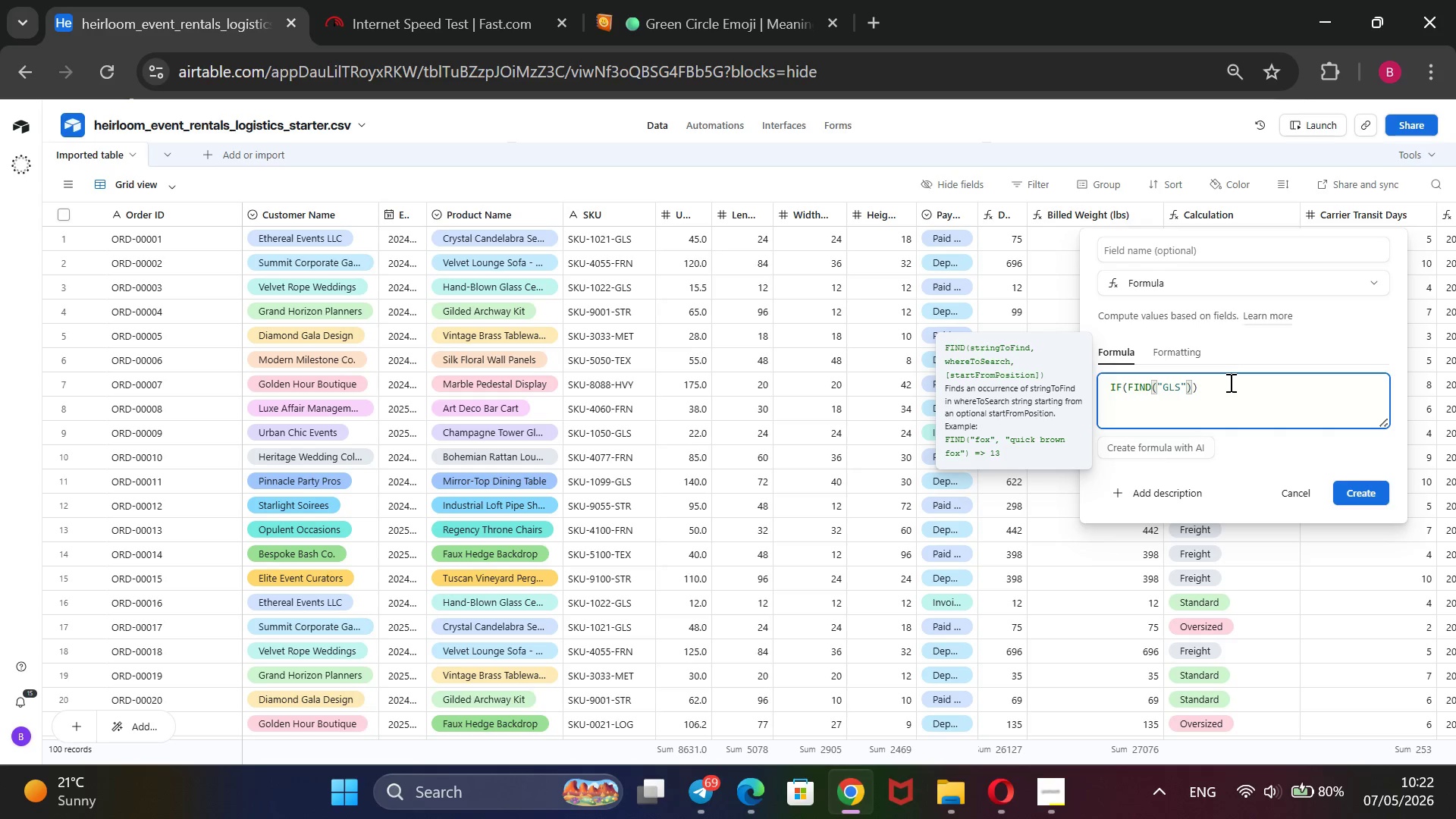 
key(ArrowRight)
 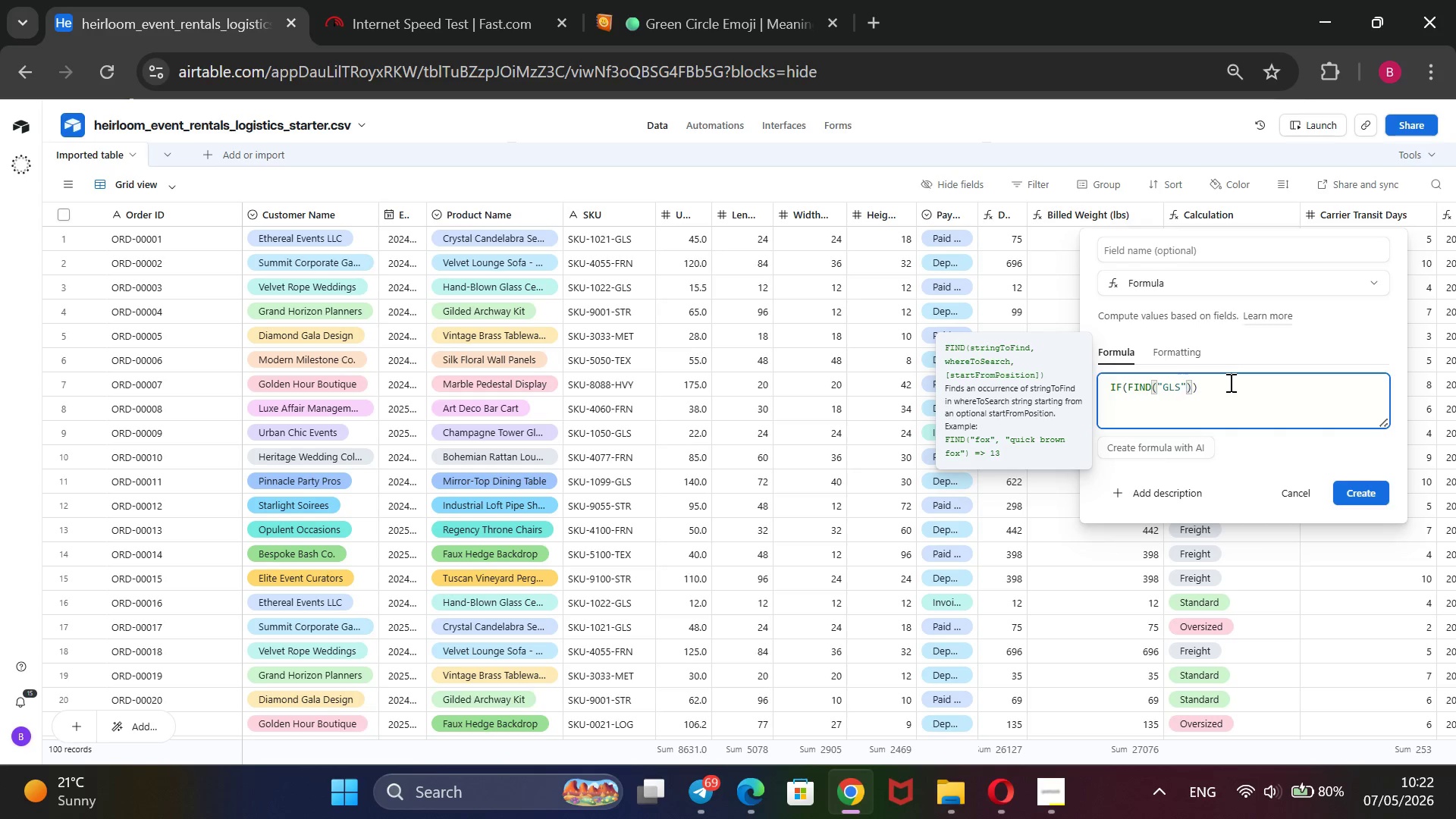 
key(Comma)
 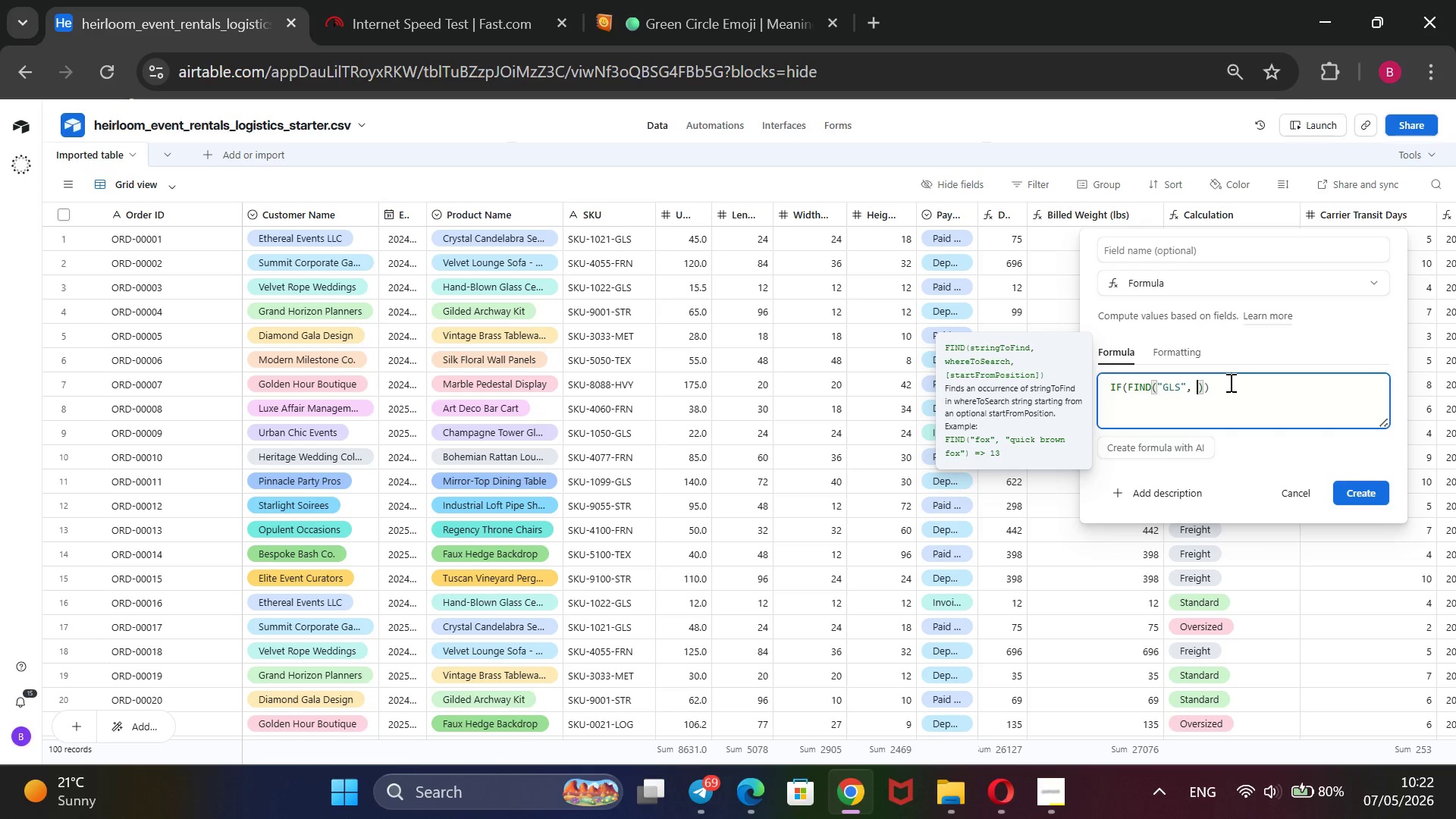 
key(Space)
 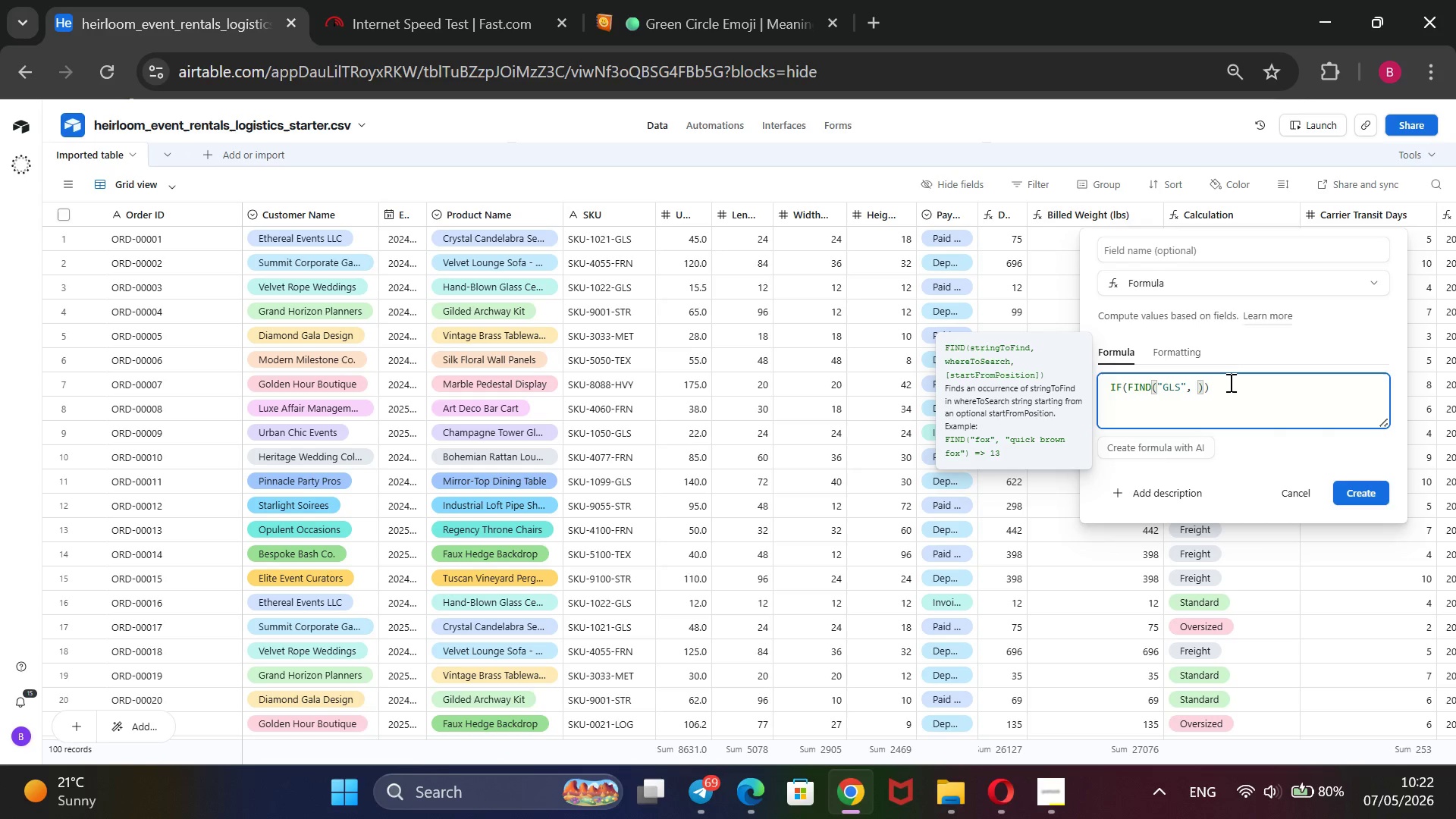 
key(Shift+BracketLeft)
 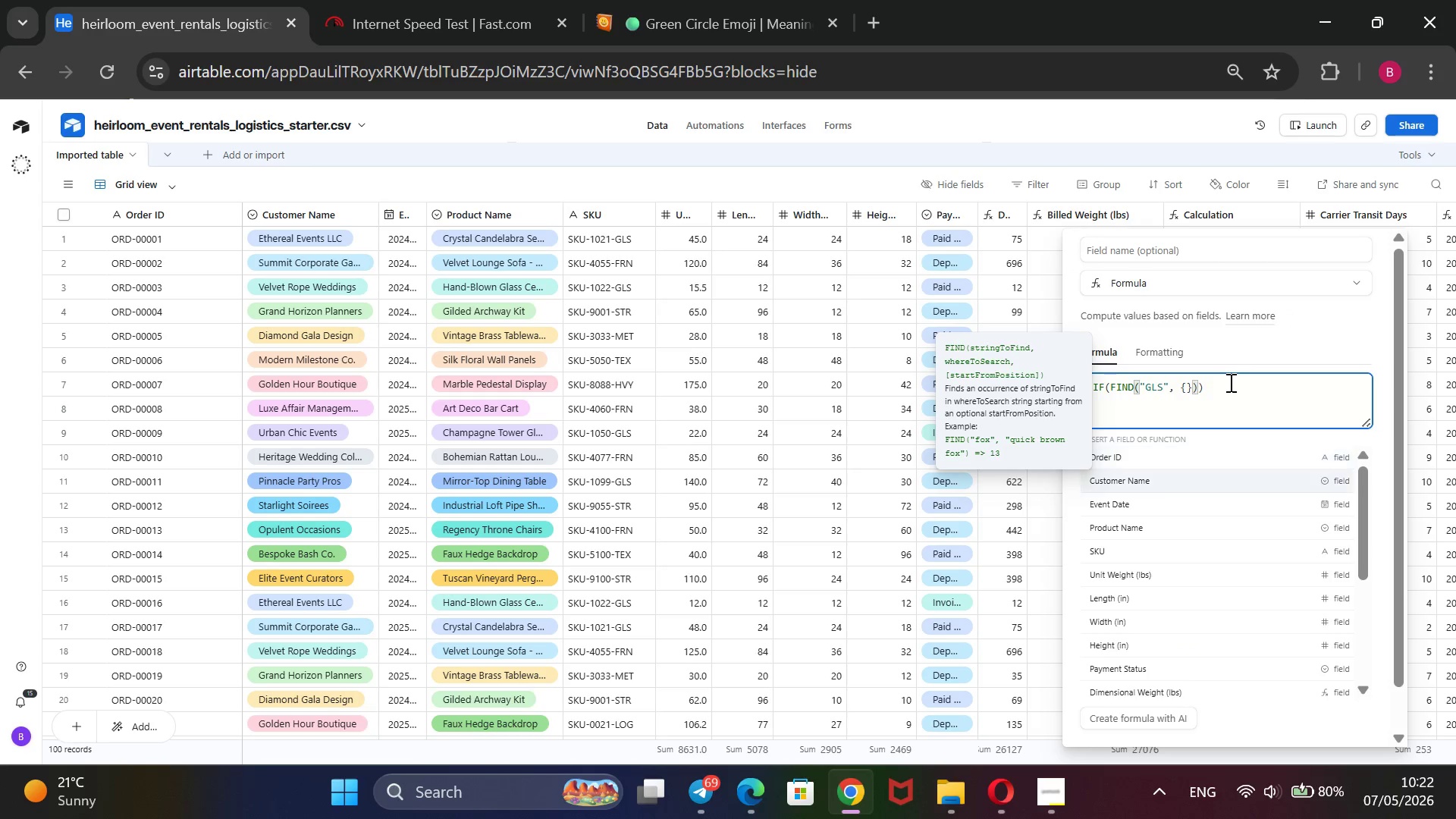 
key(ArrowDown)
 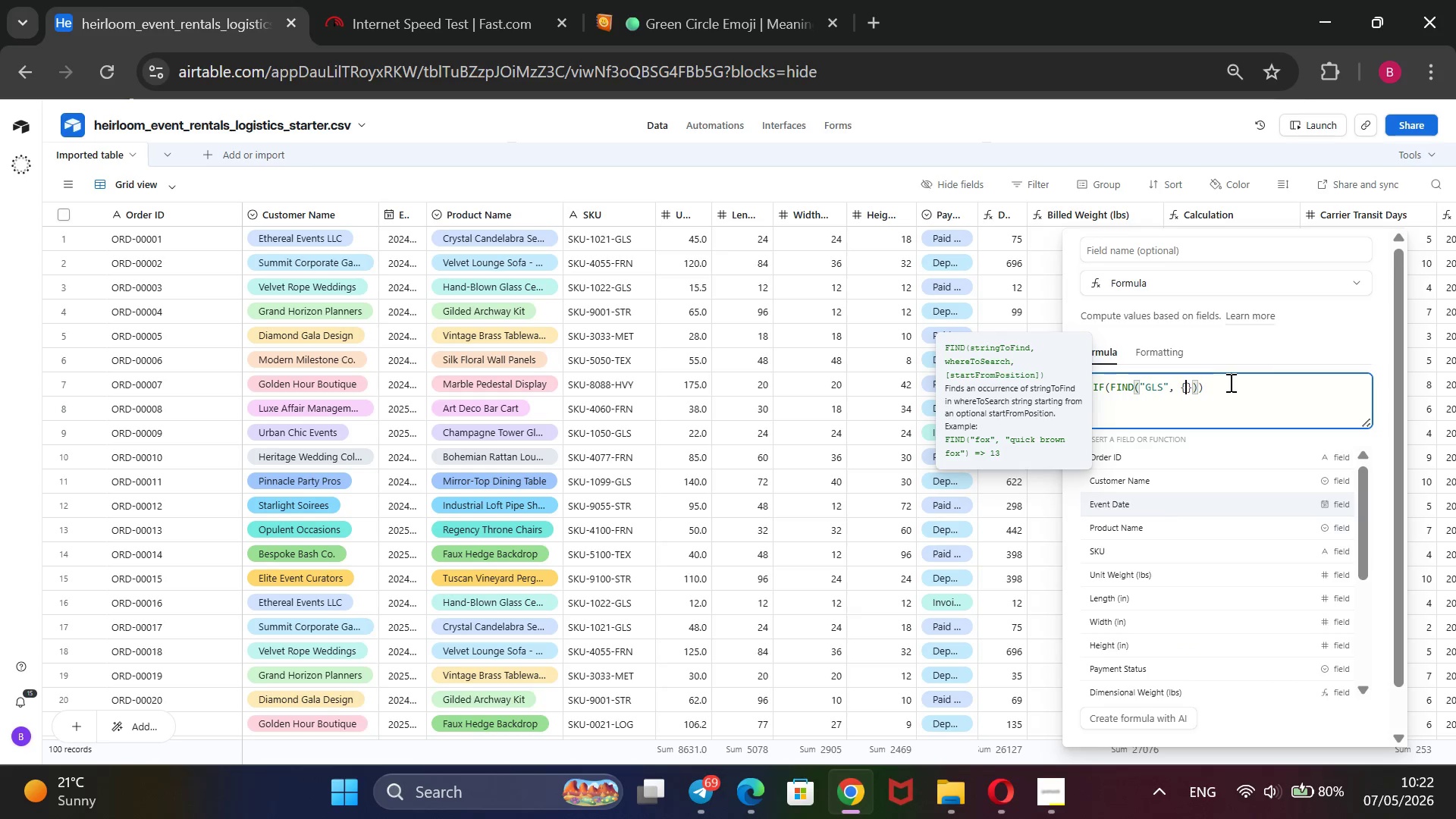 
key(ArrowDown)
 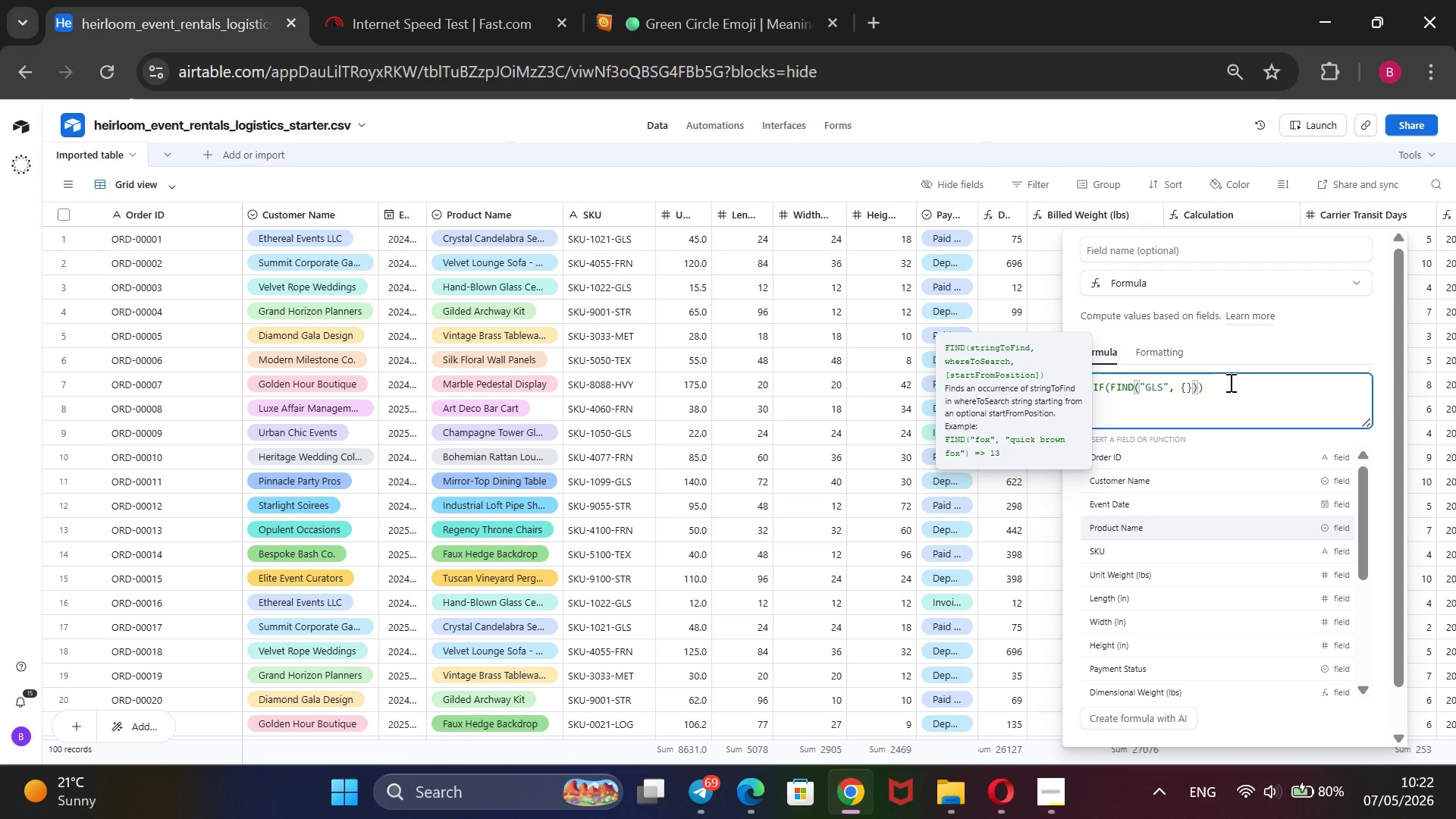 
key(ArrowDown)
 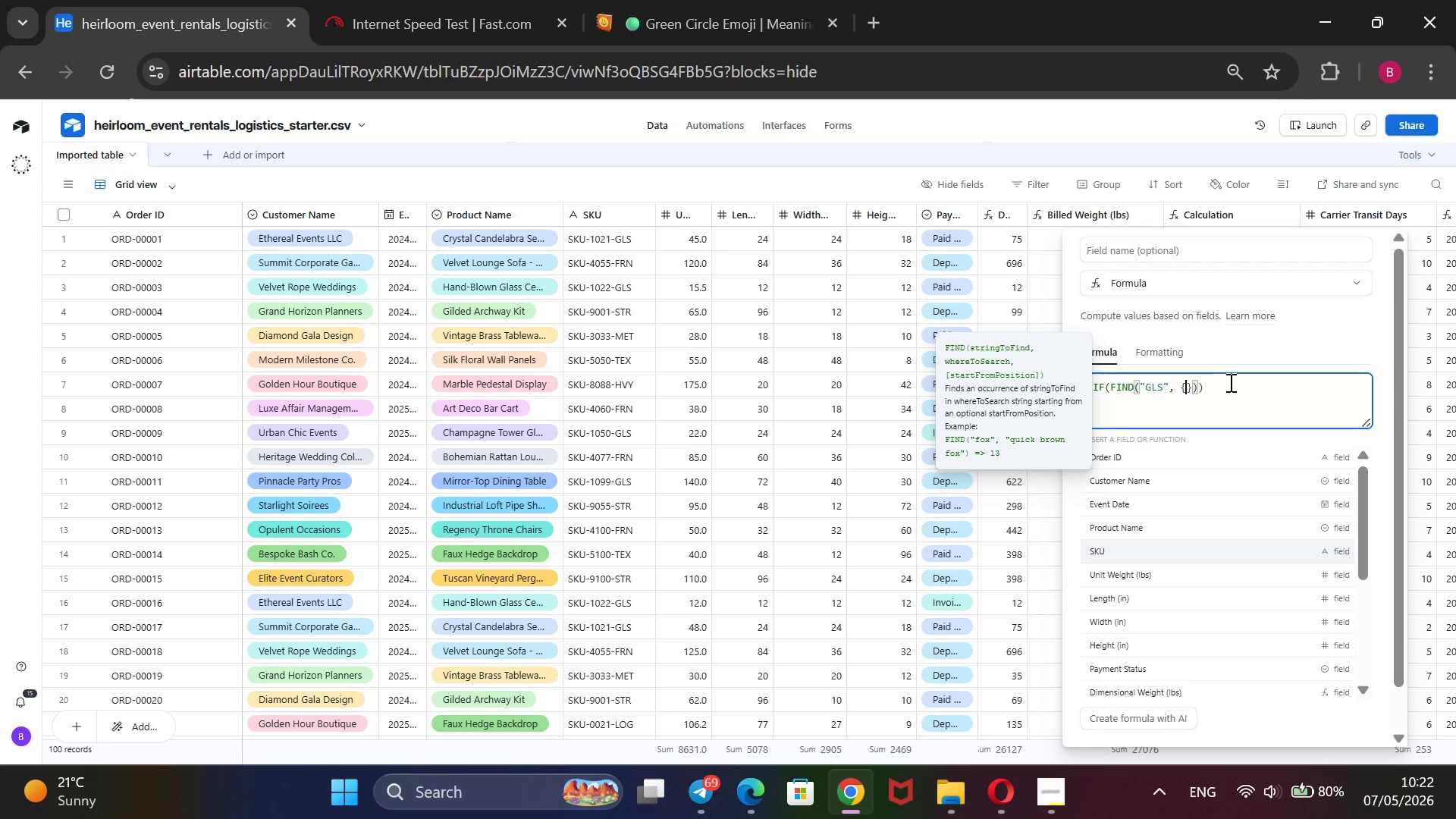 
key(ArrowDown)
 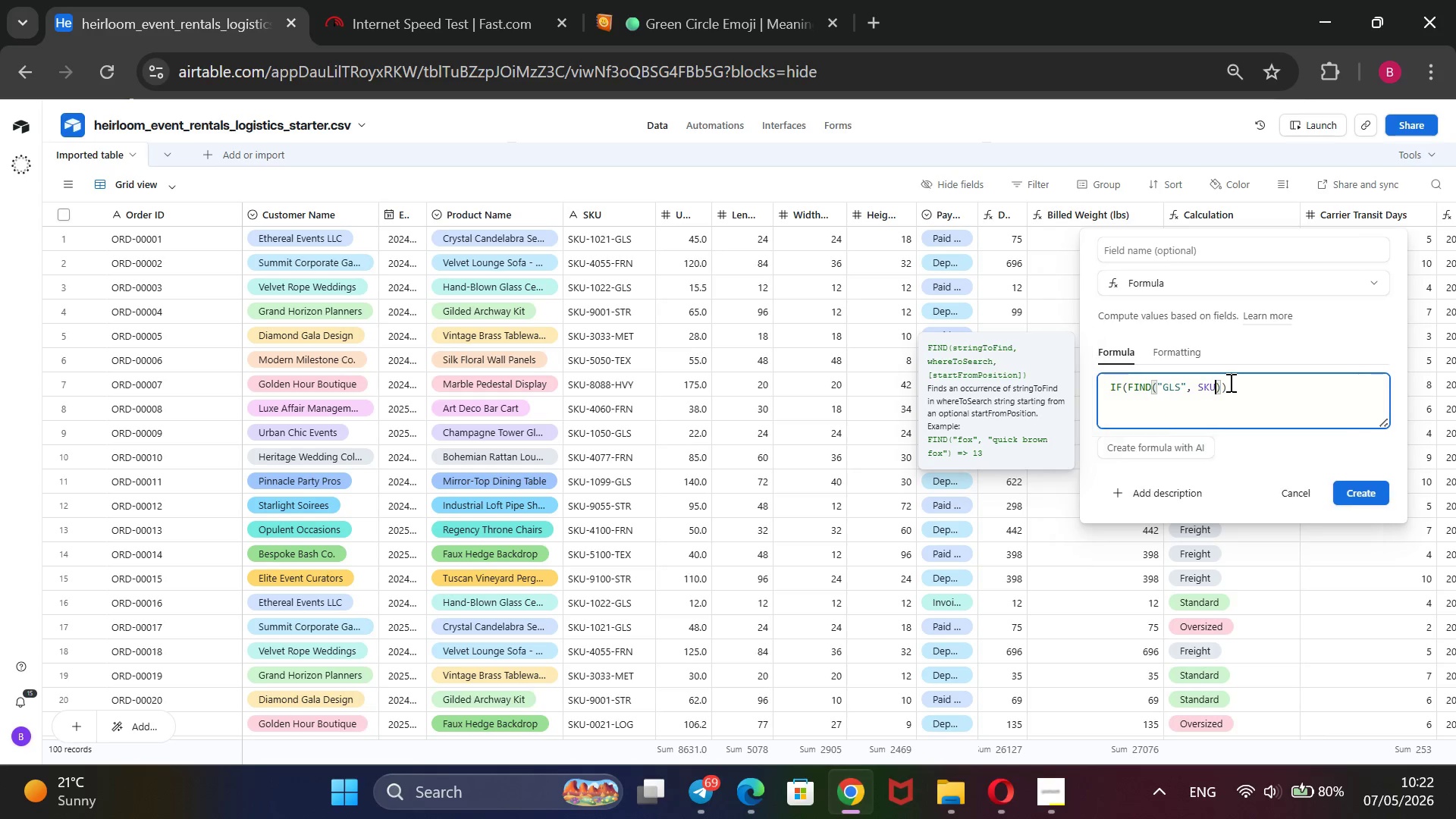 
key(Enter)
 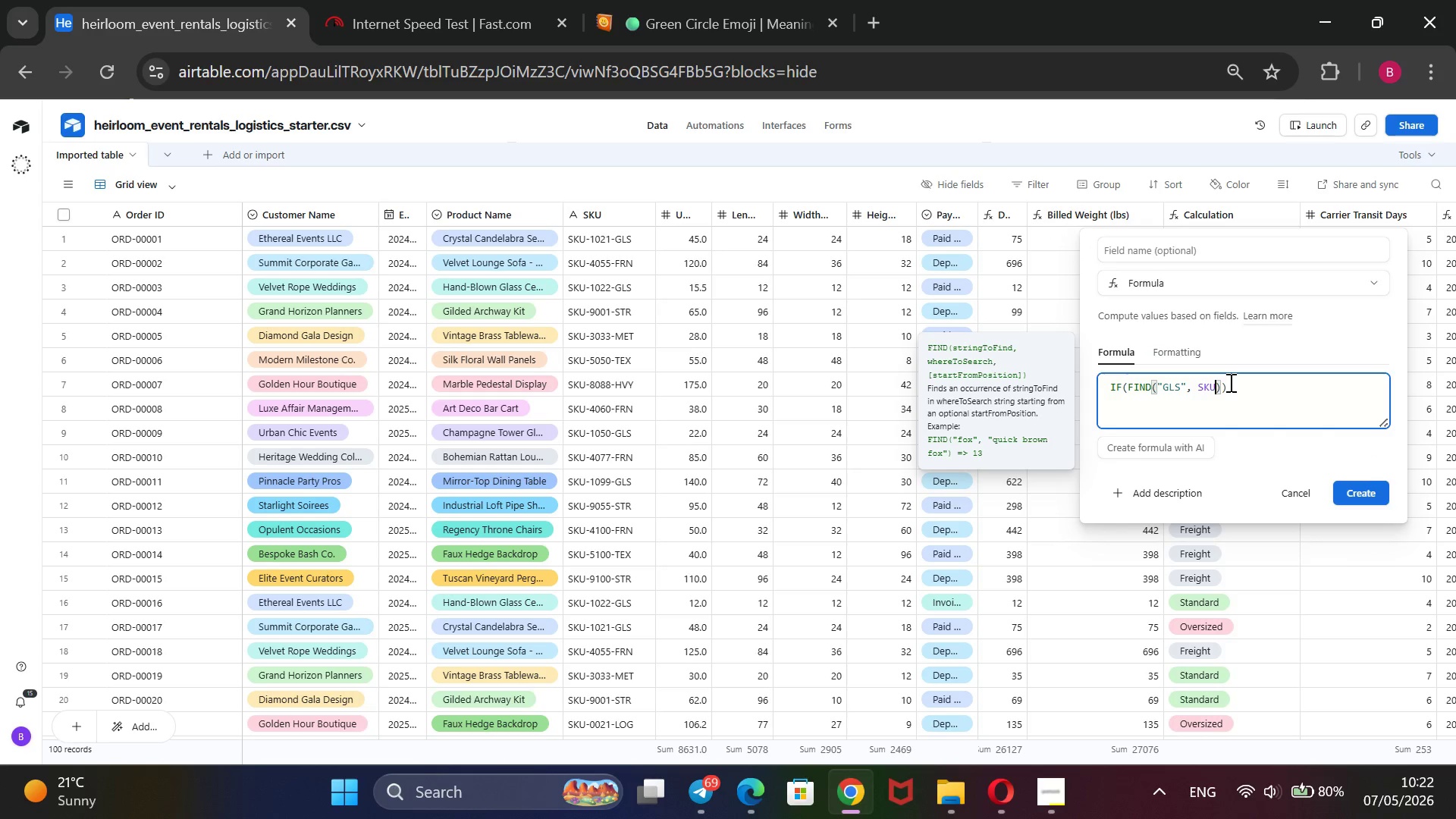 
key(ArrowRight)
 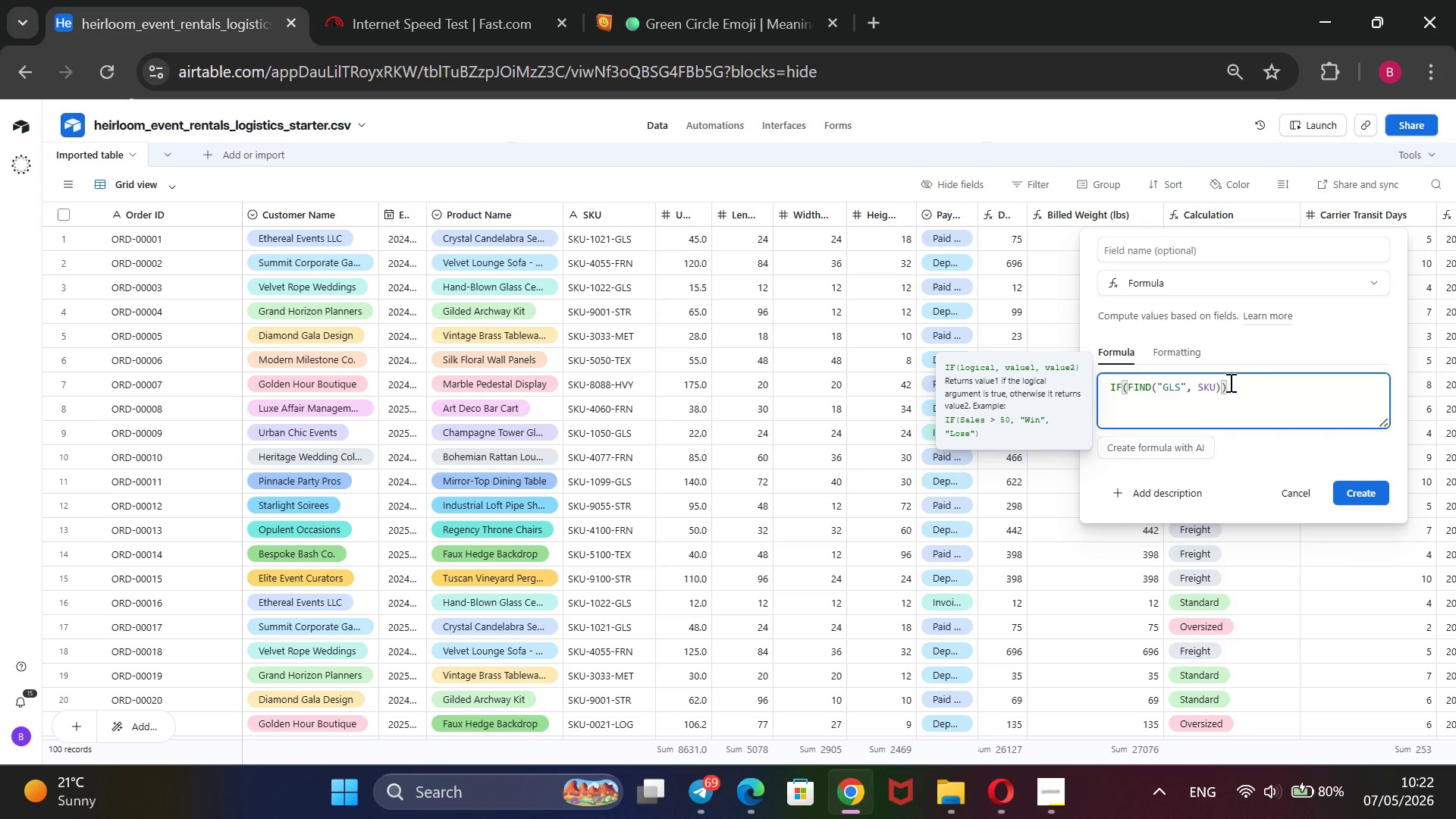 
wait(6.22)
 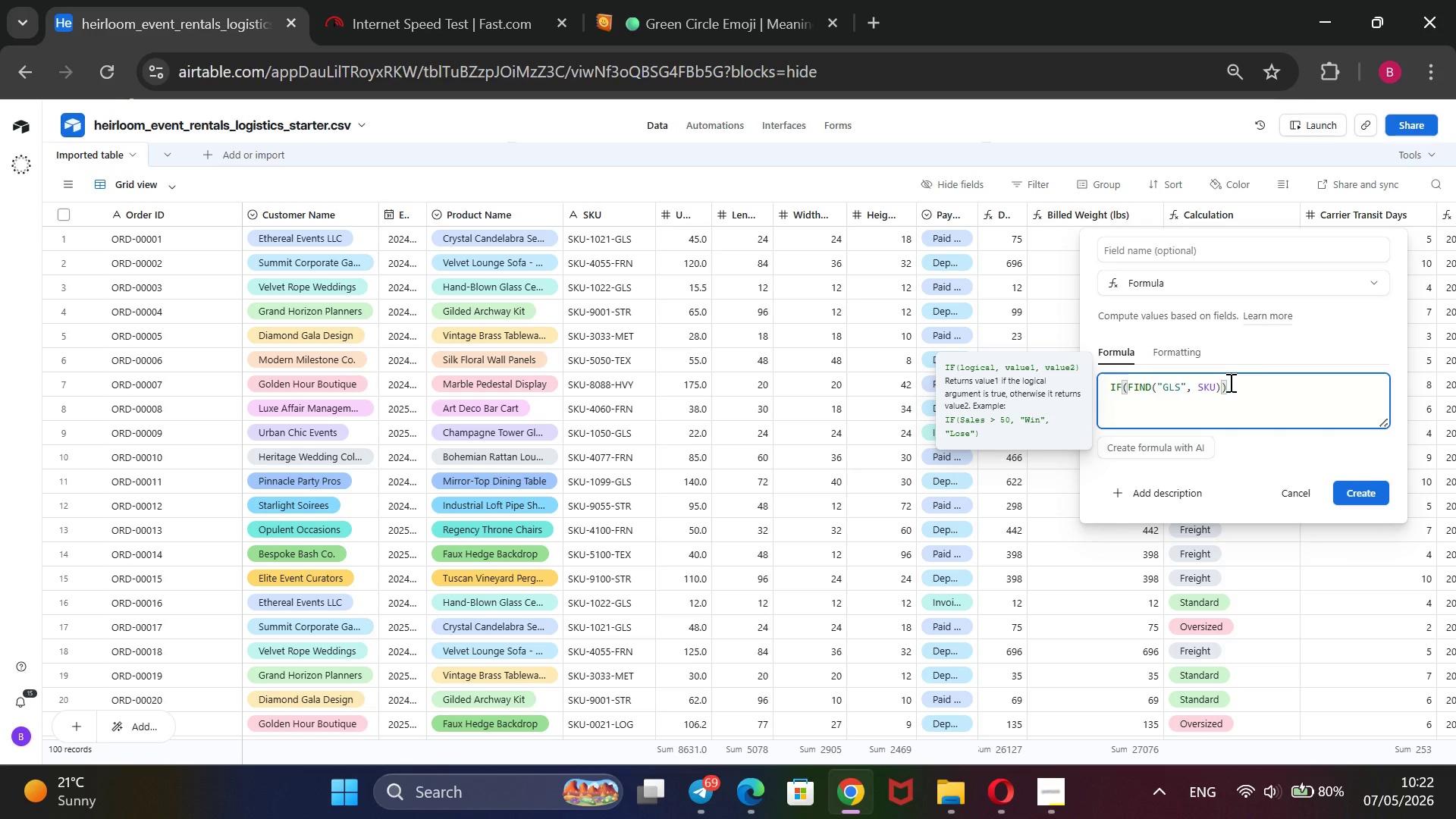 
key(Comma)
 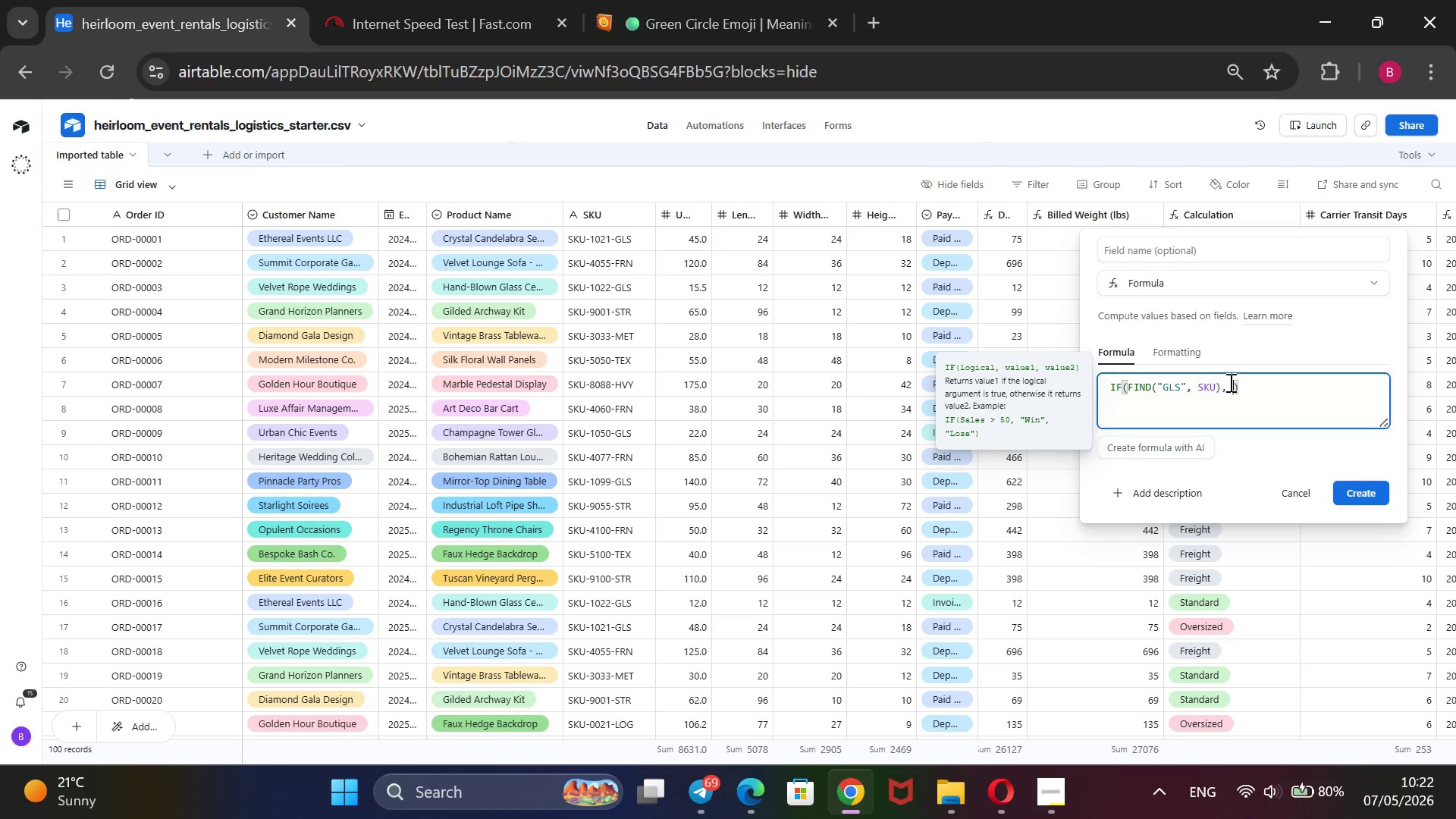 
key(Space)
 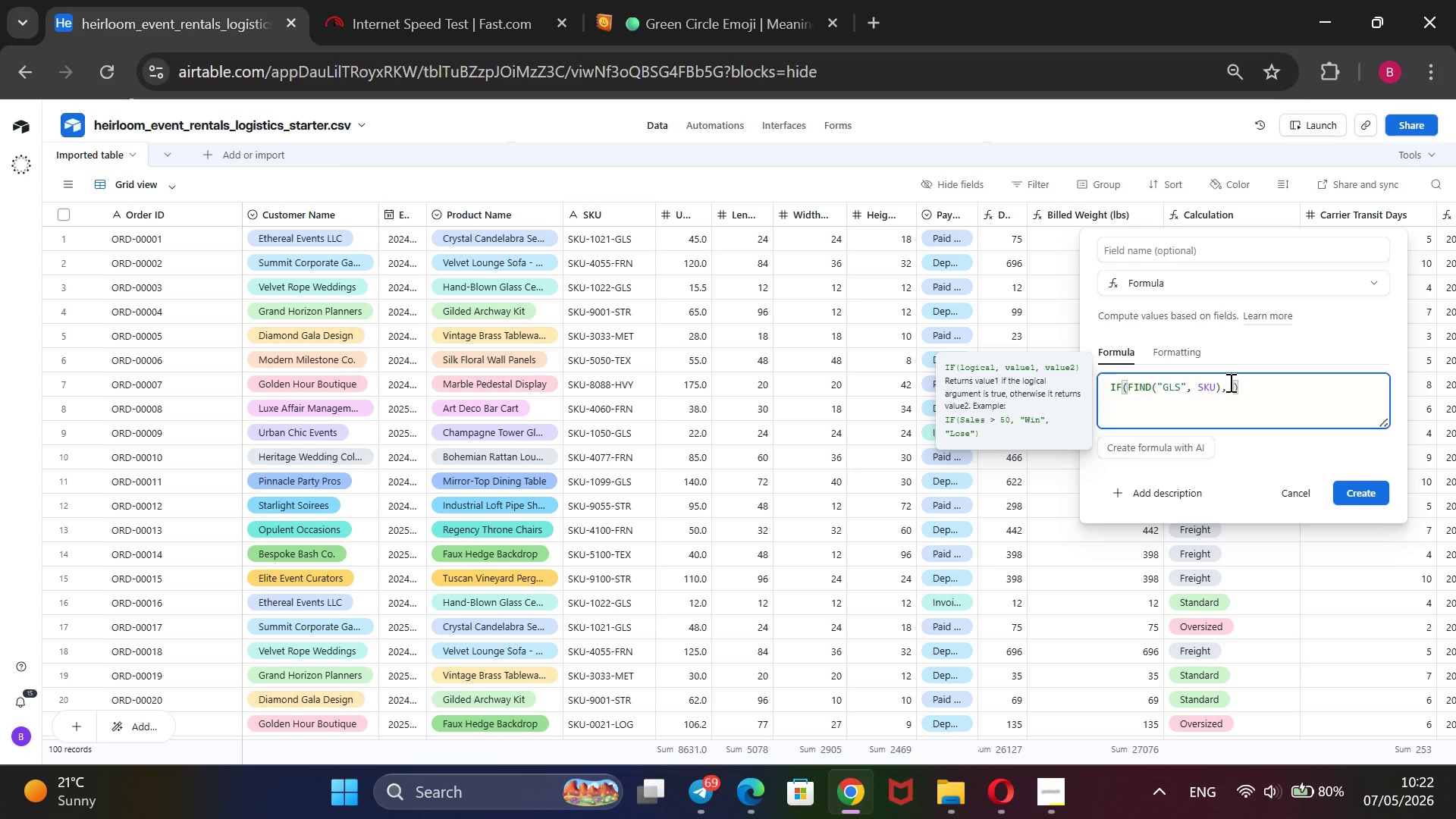 
key(Shift+2)
 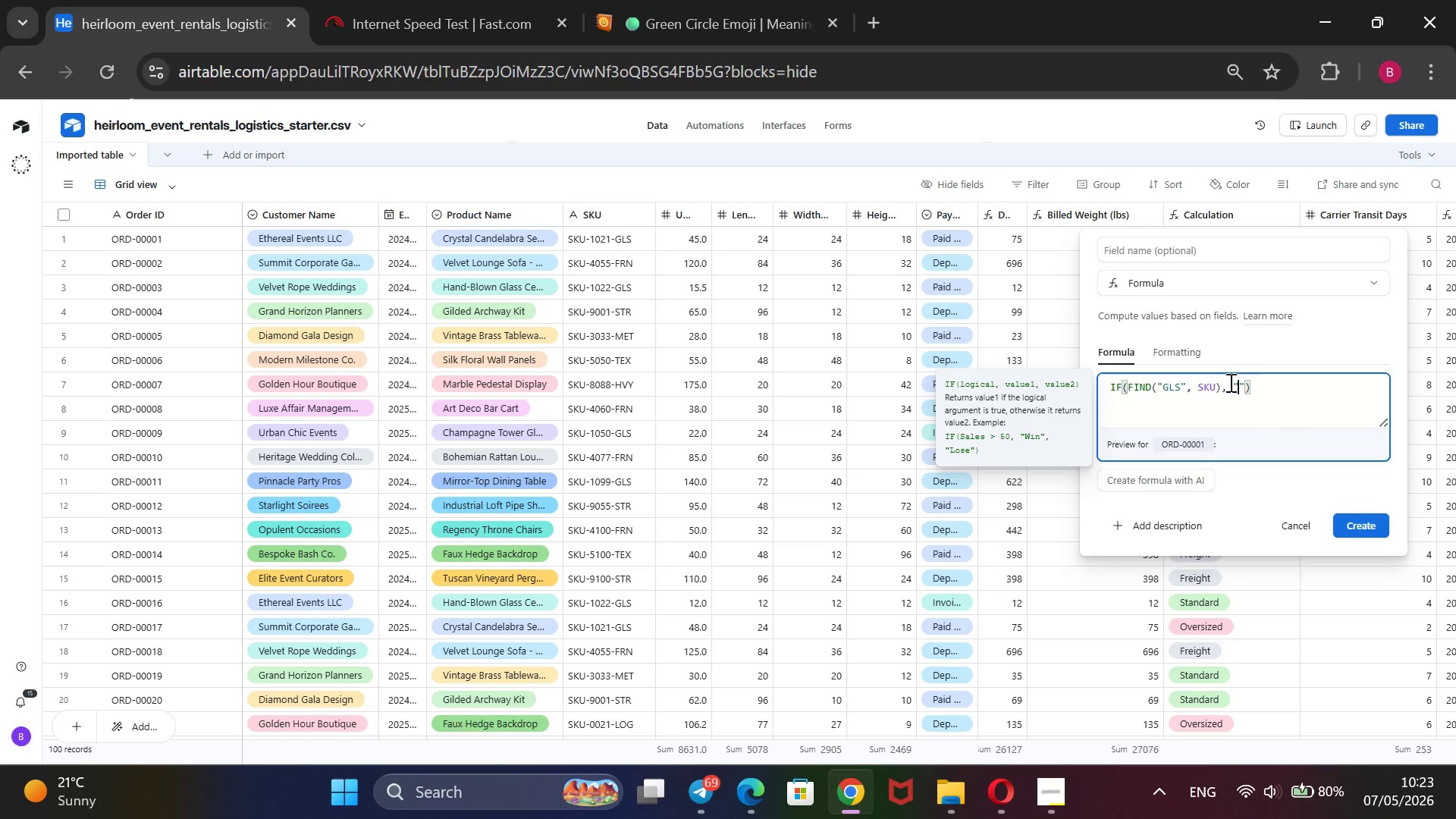 
type(Fragile -Special Handling Required)
 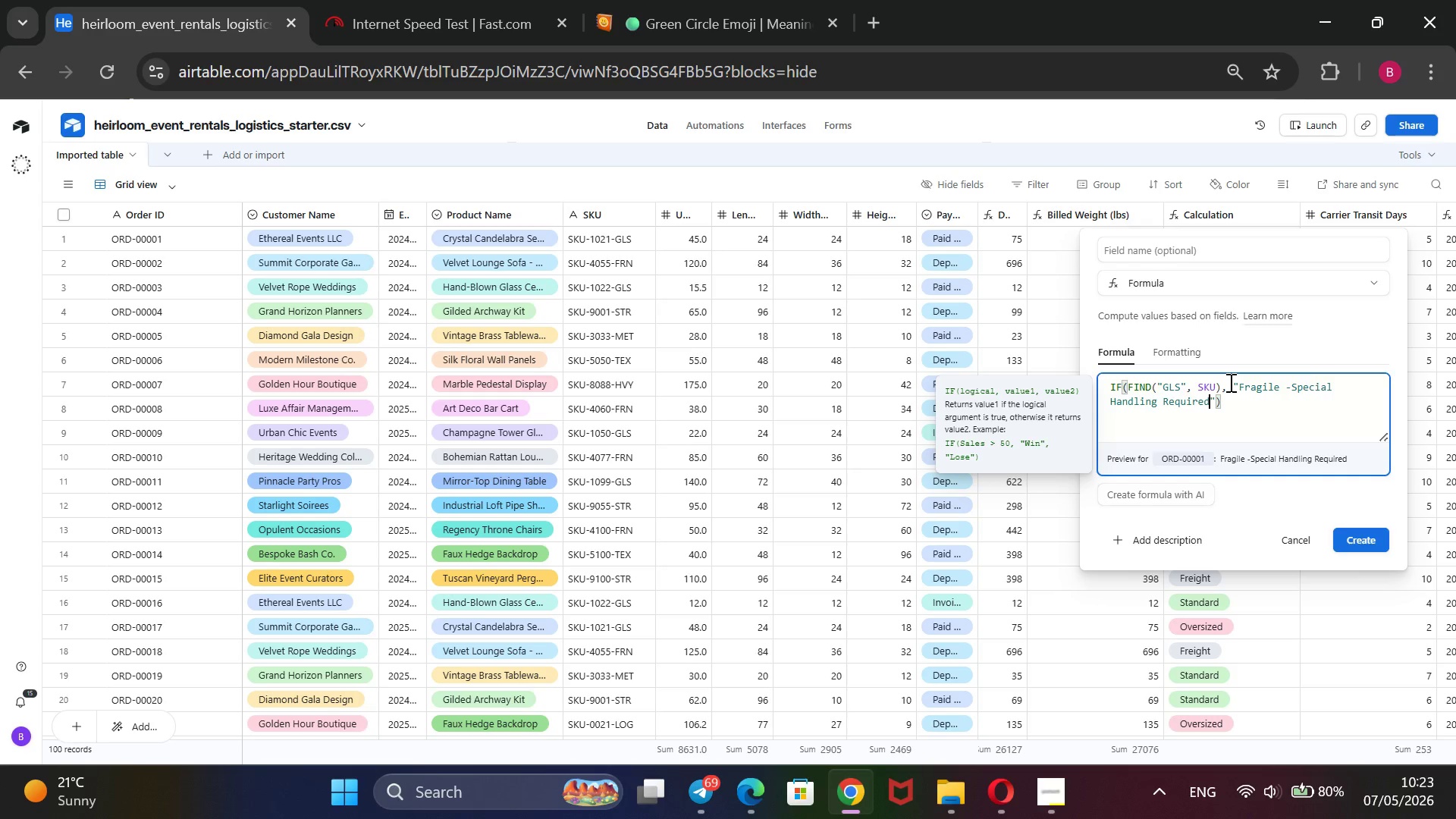 
wait(5.25)
 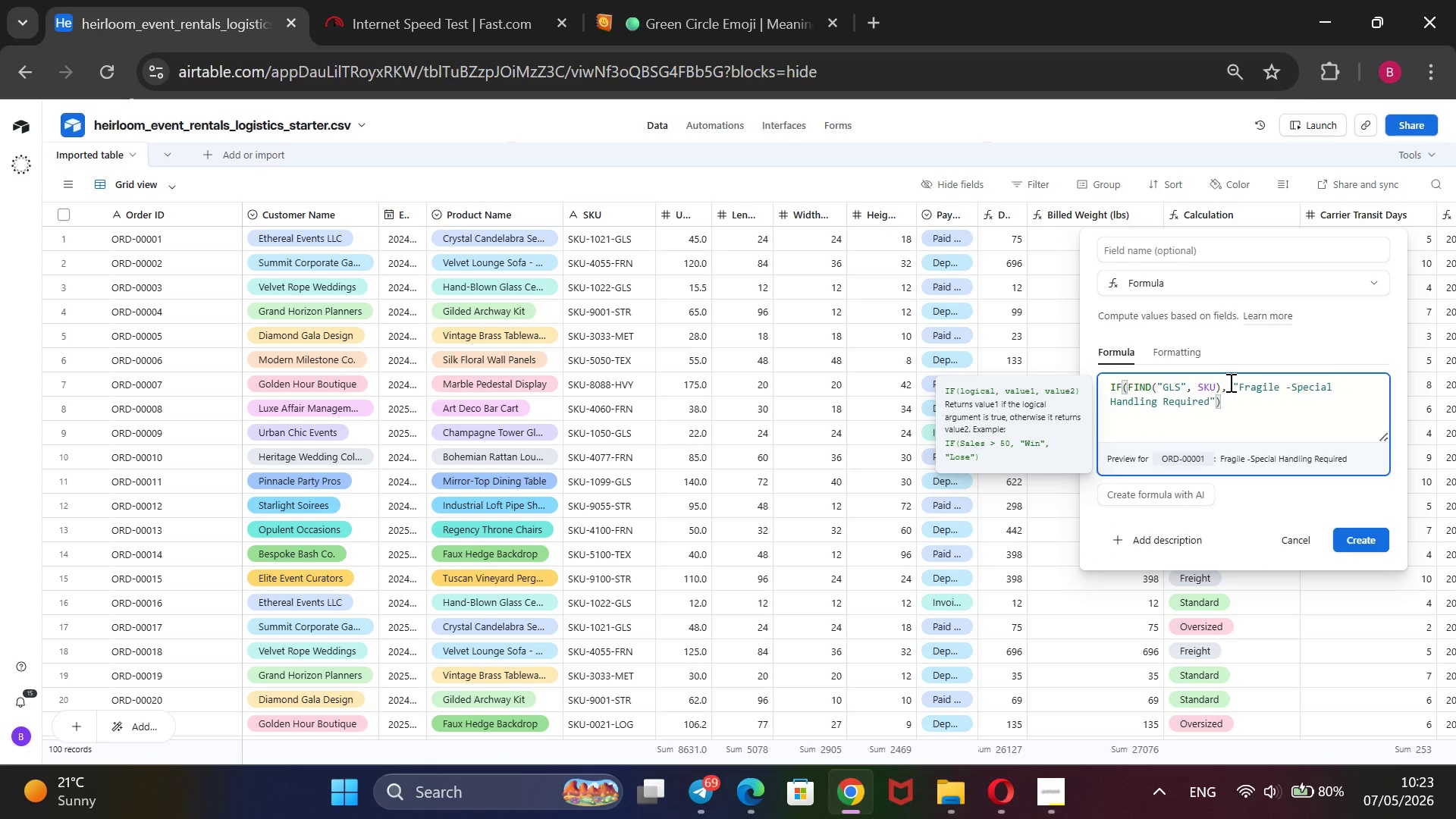 
key(ArrowRight)
 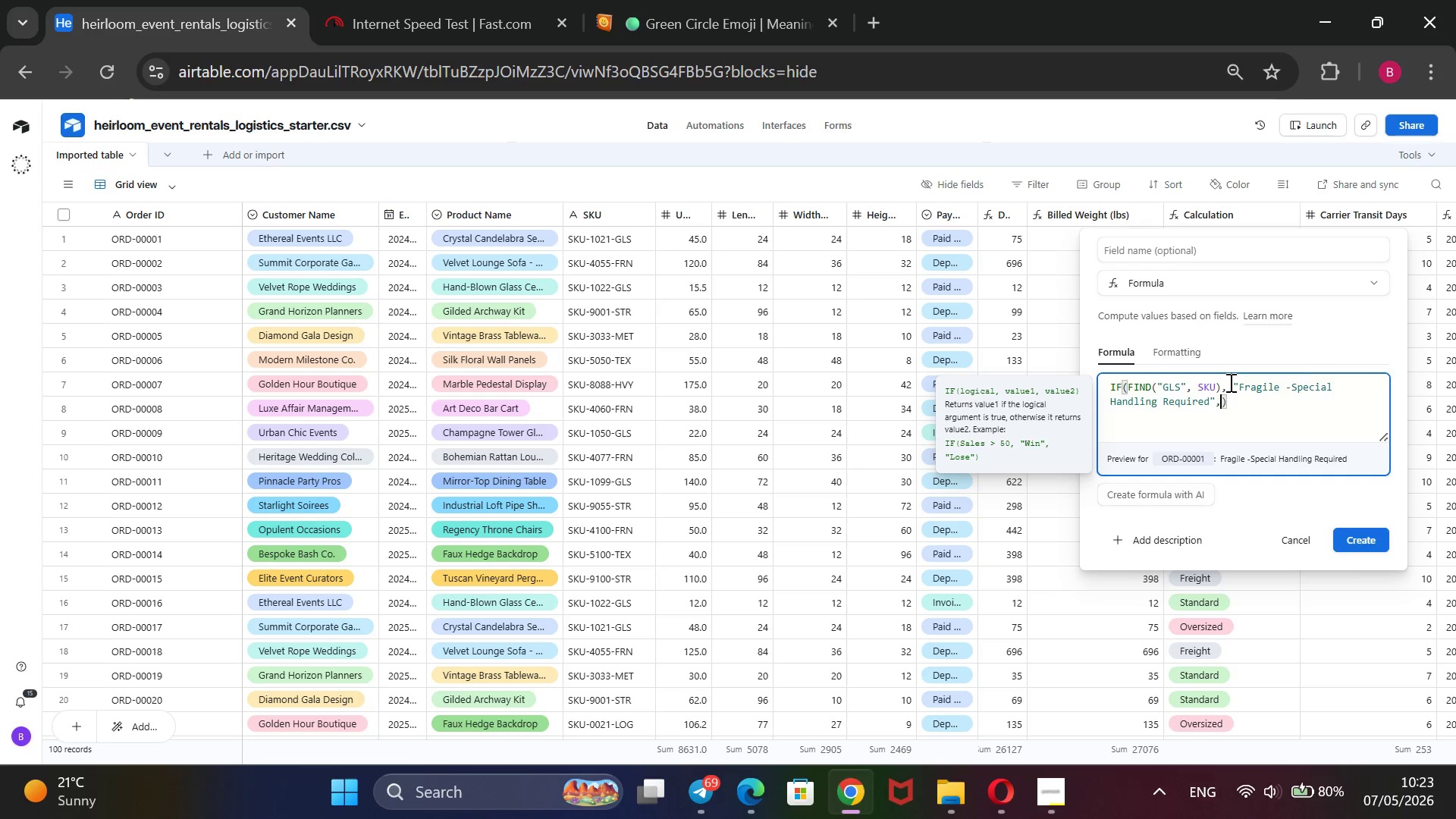 
type(, @Standard Pack)
 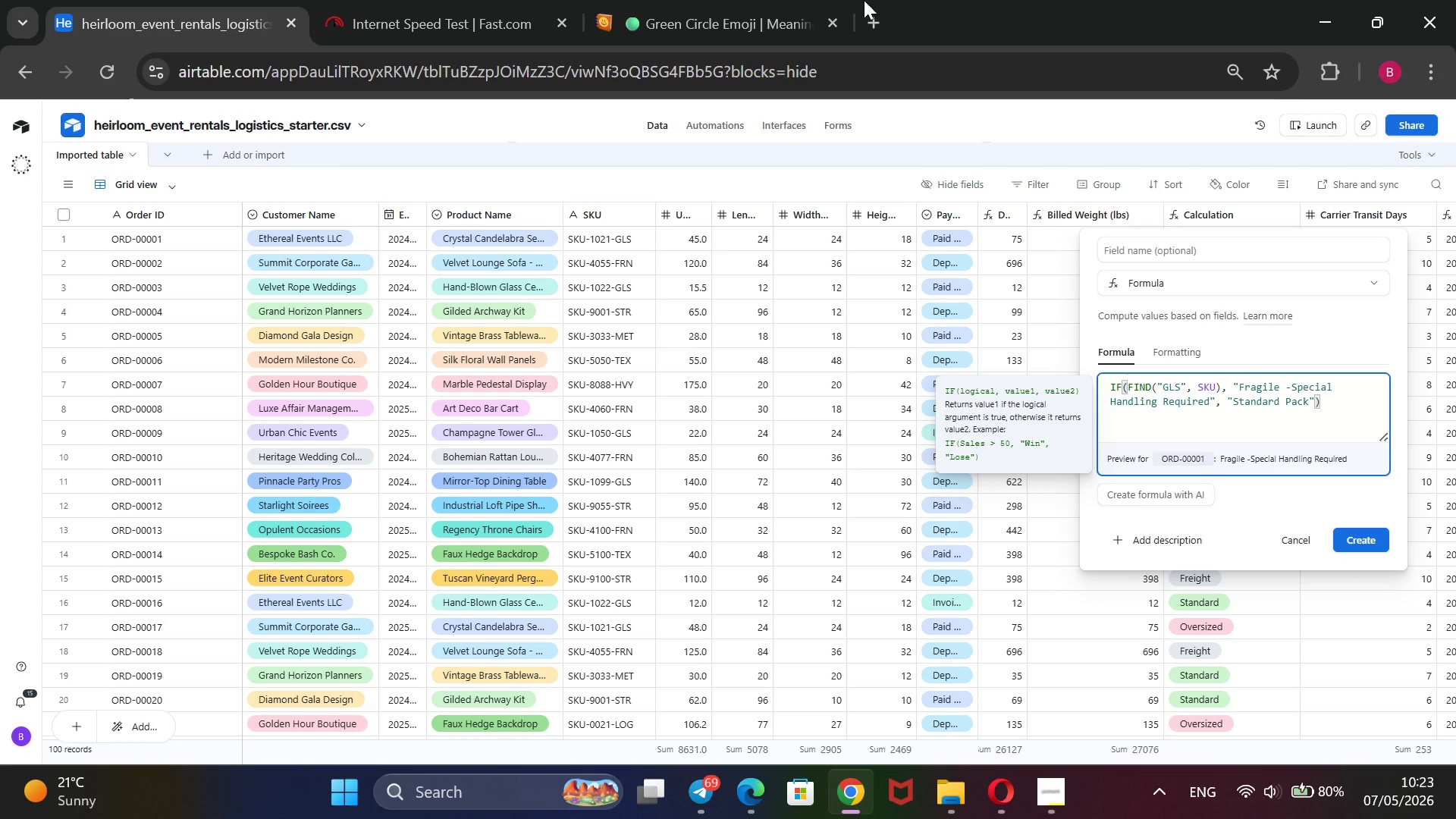 
left_click([679, 0])
 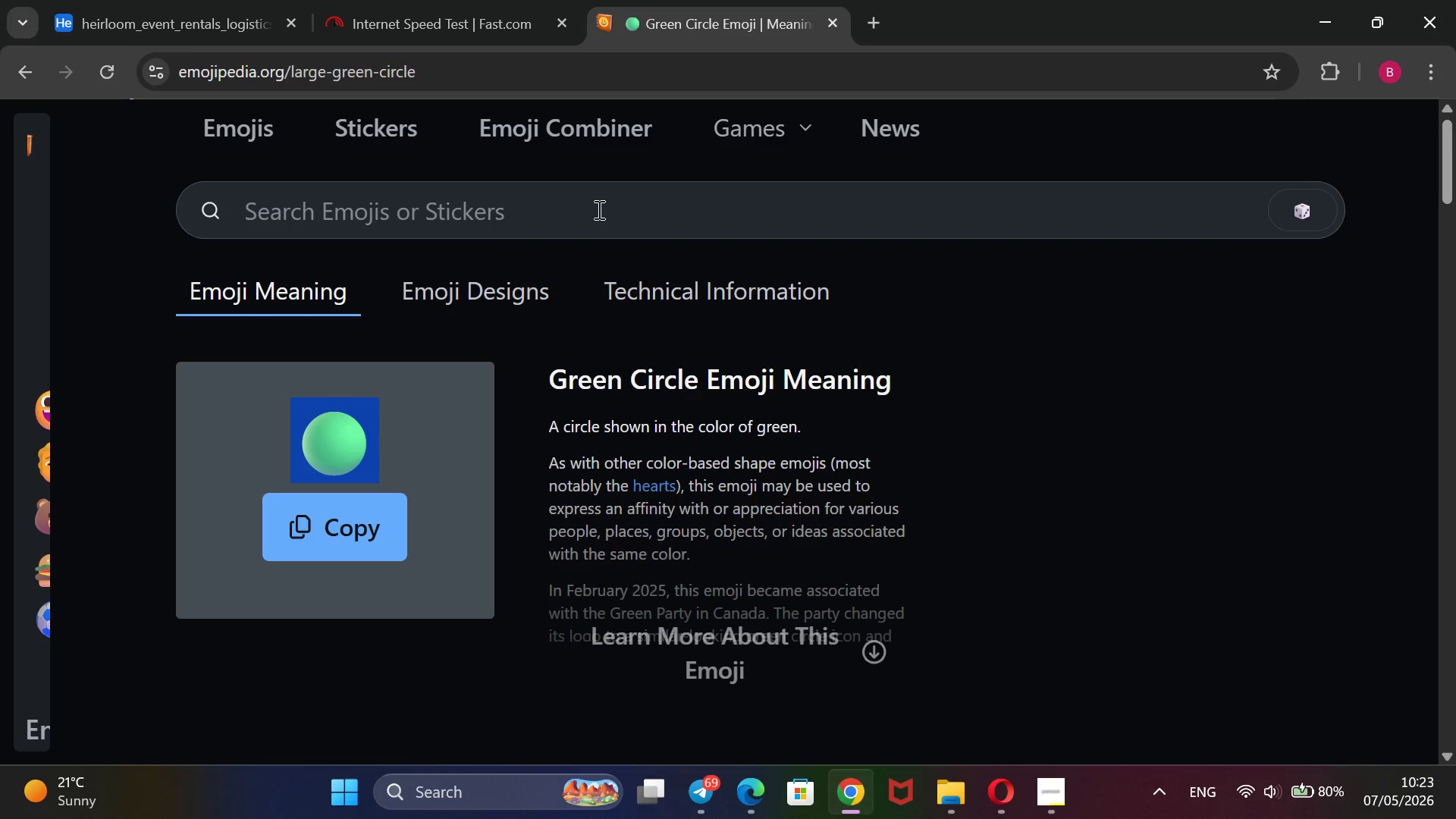 
left_click([598, 209])
 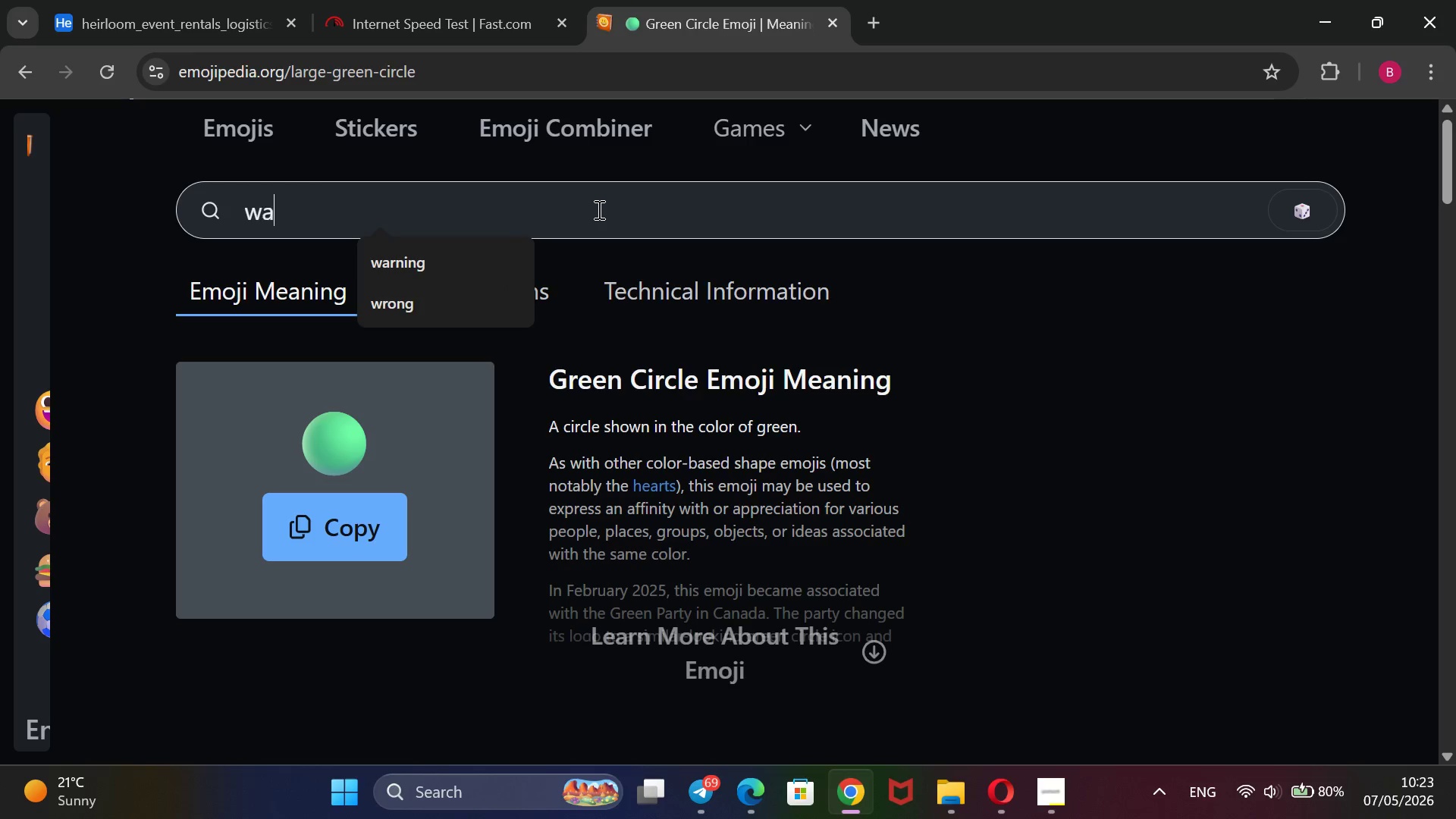 
type(warning)
 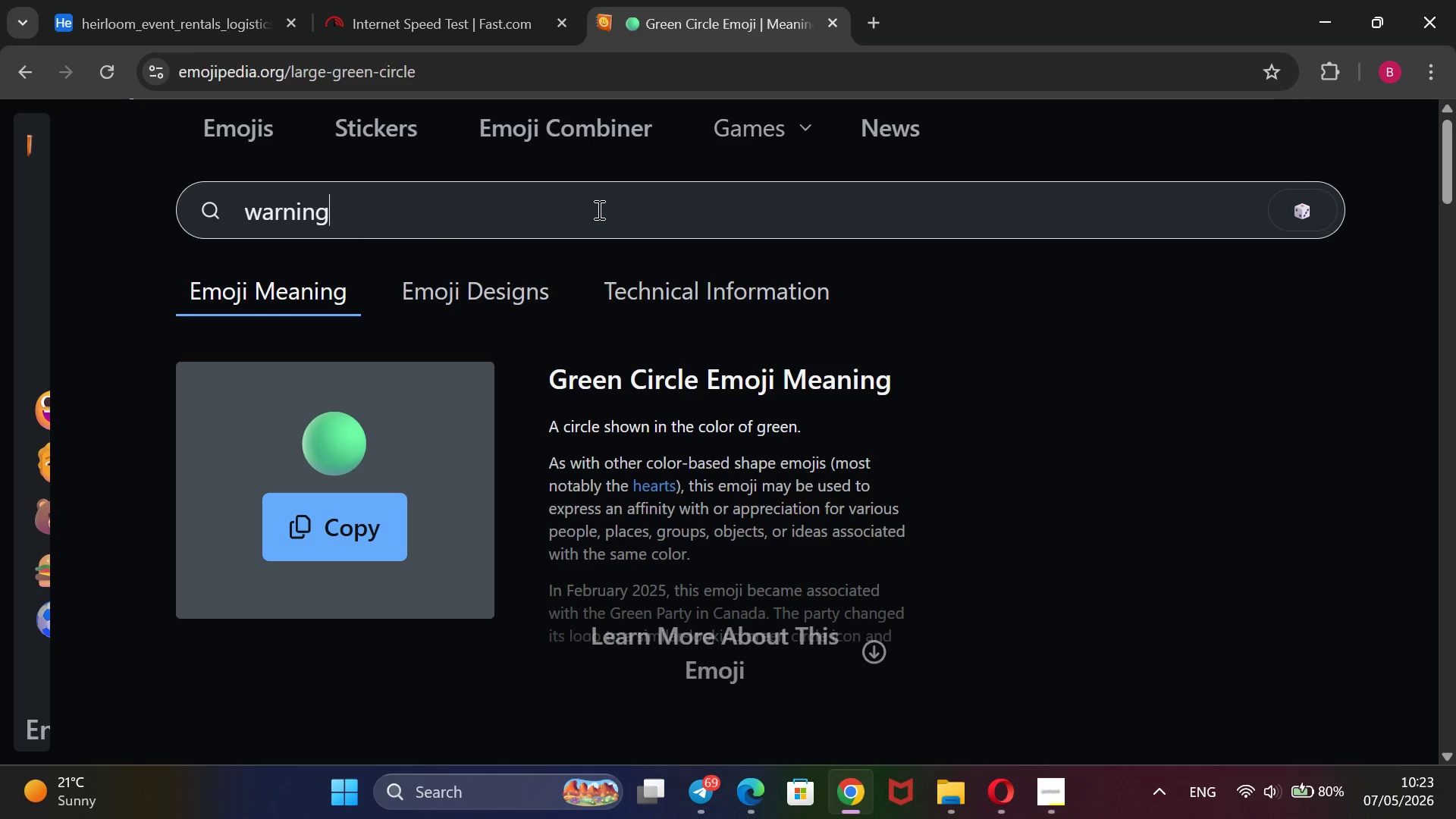 
key(Enter)
 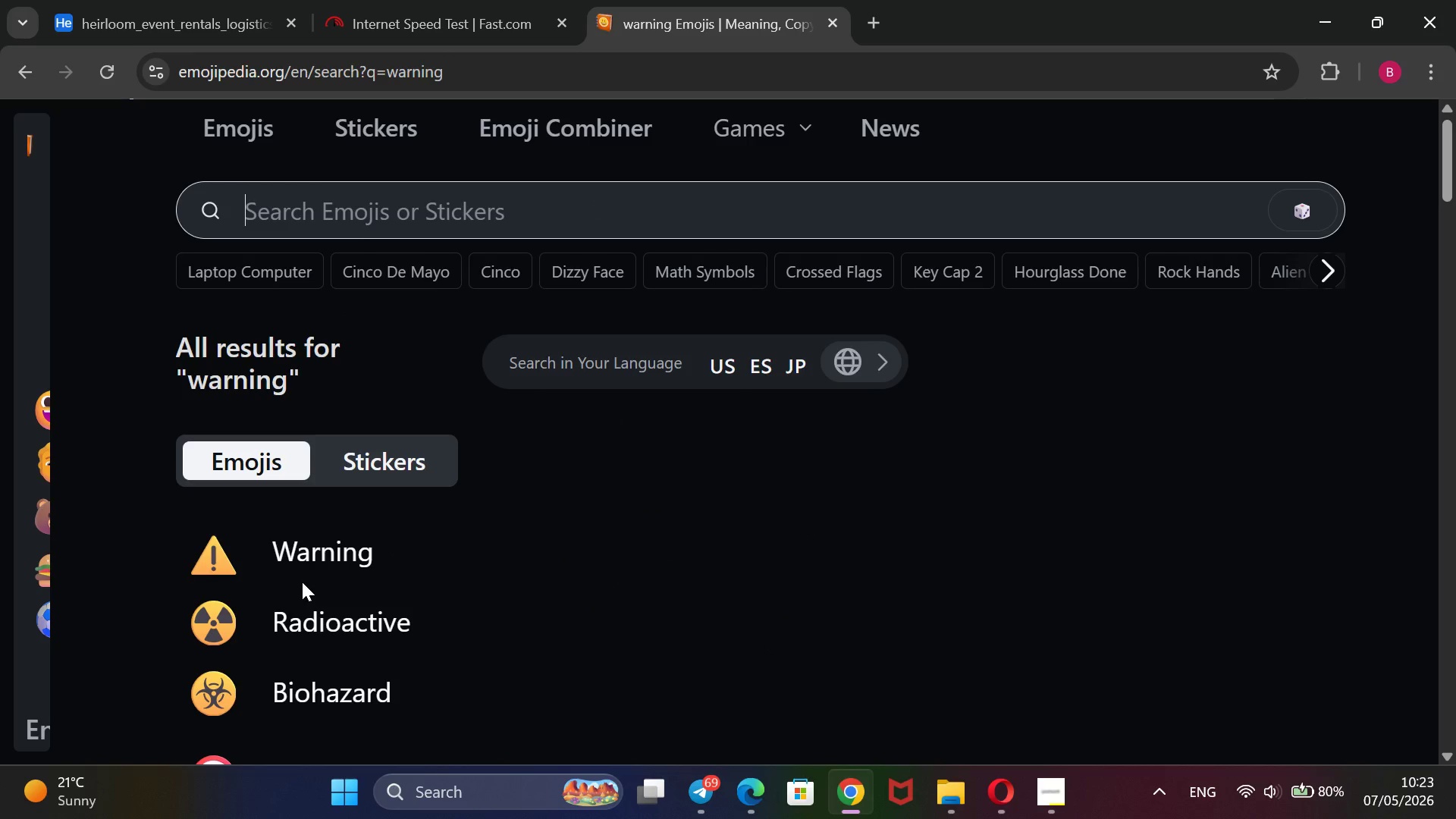 
left_click([304, 573])
 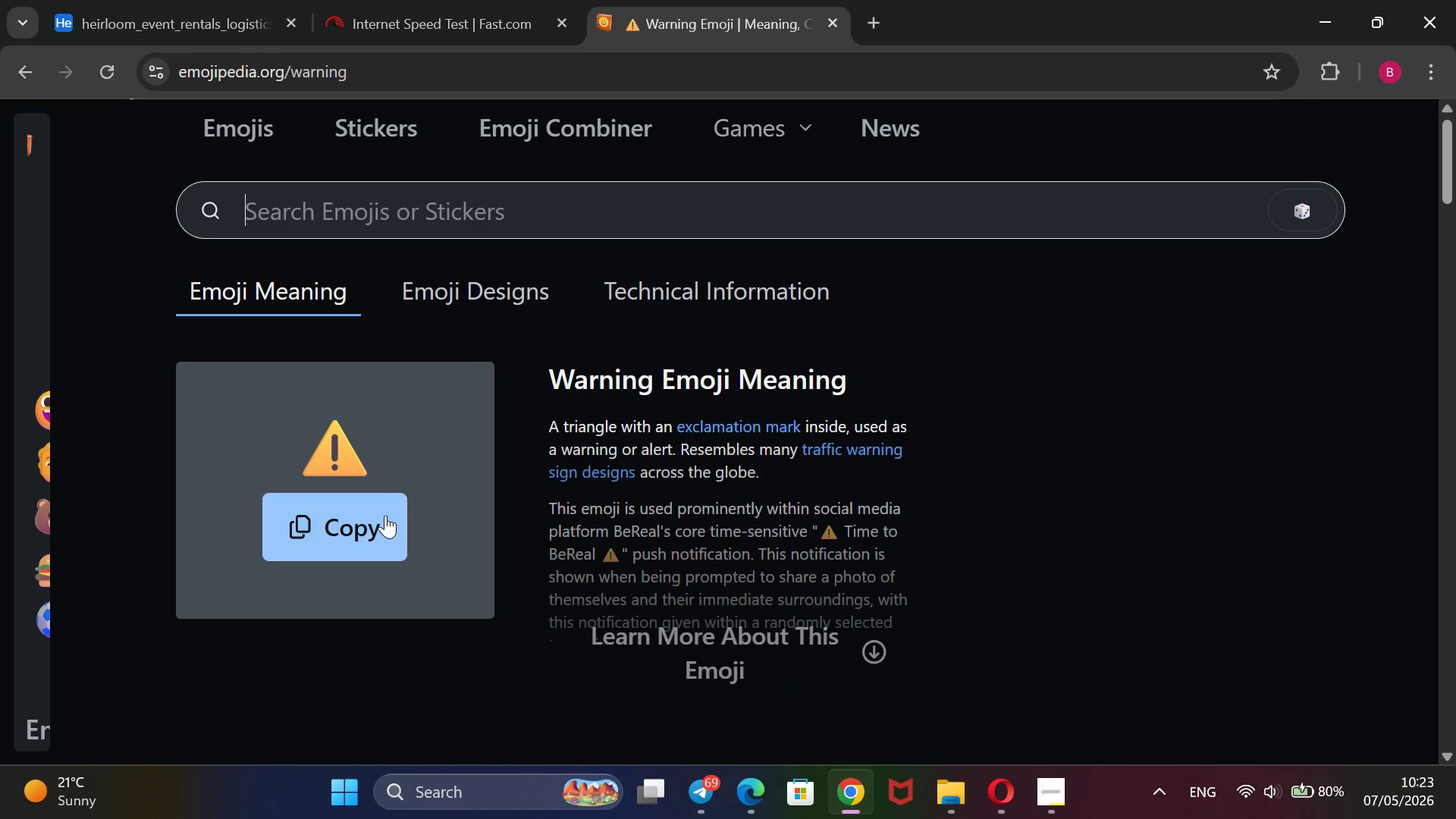 
left_click_drag(start_coordinate=[406, 441], to_coordinate=[305, 441])
 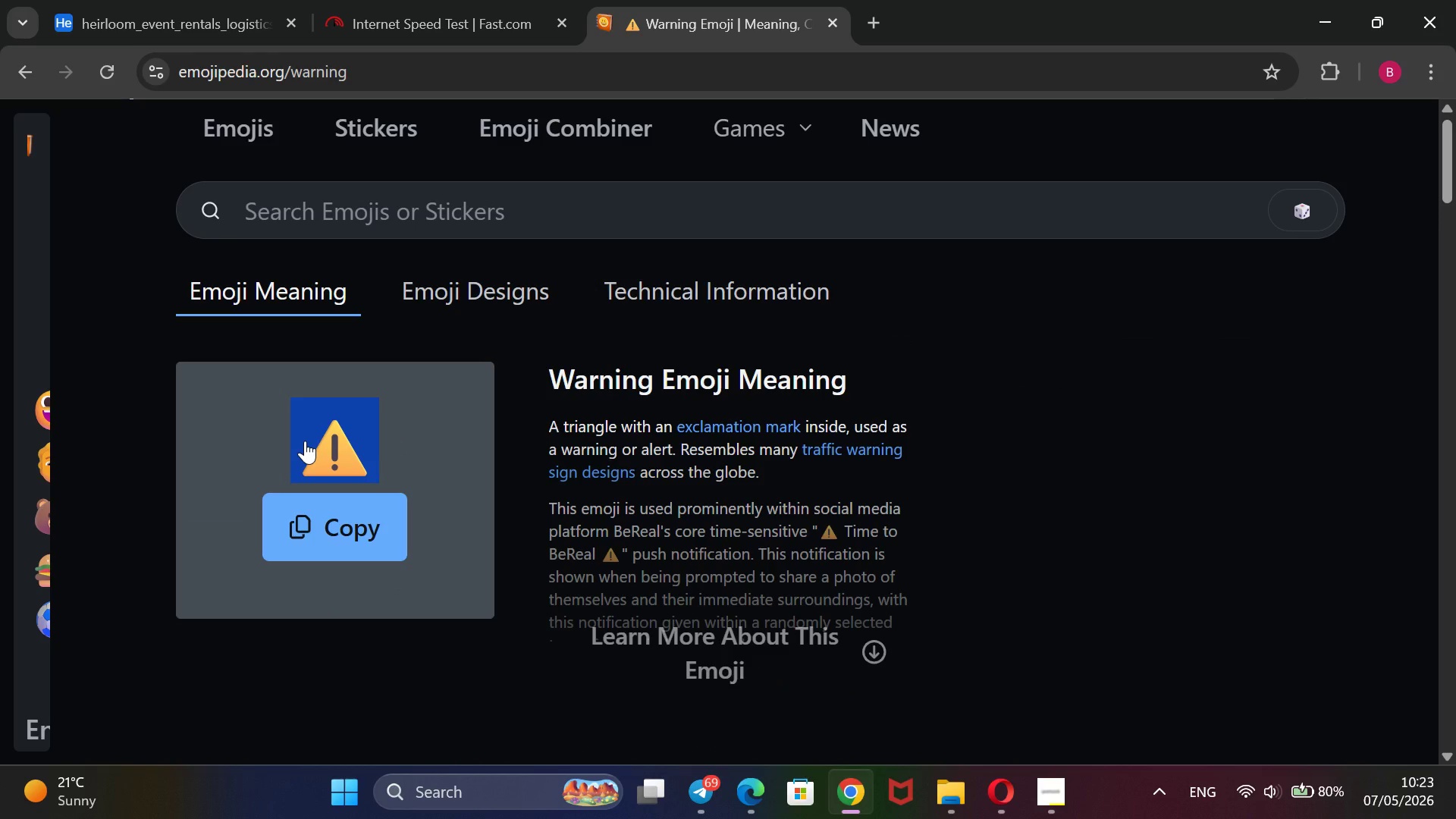 
key(Shift+C)
 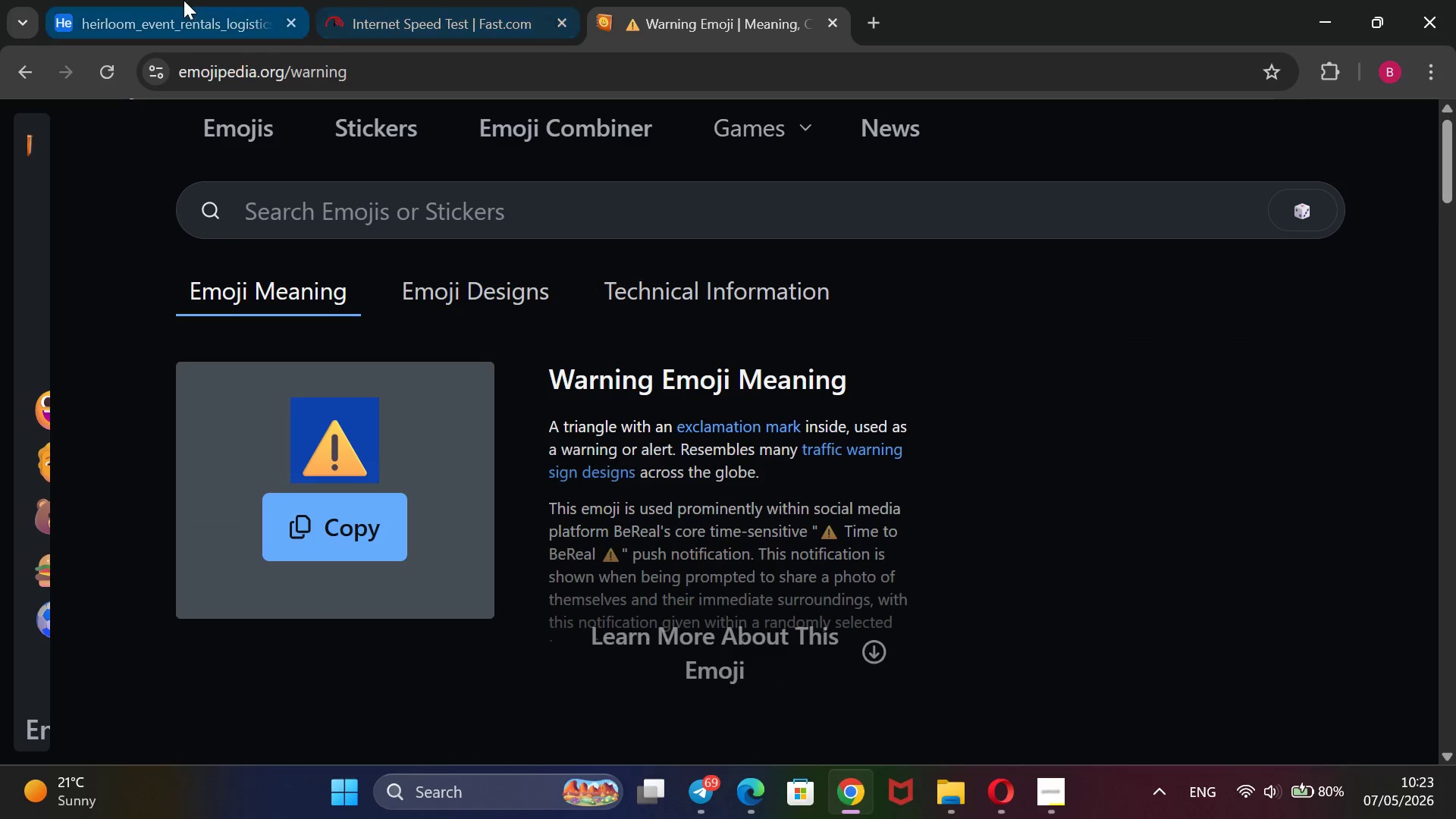 
left_click([182, 0])
 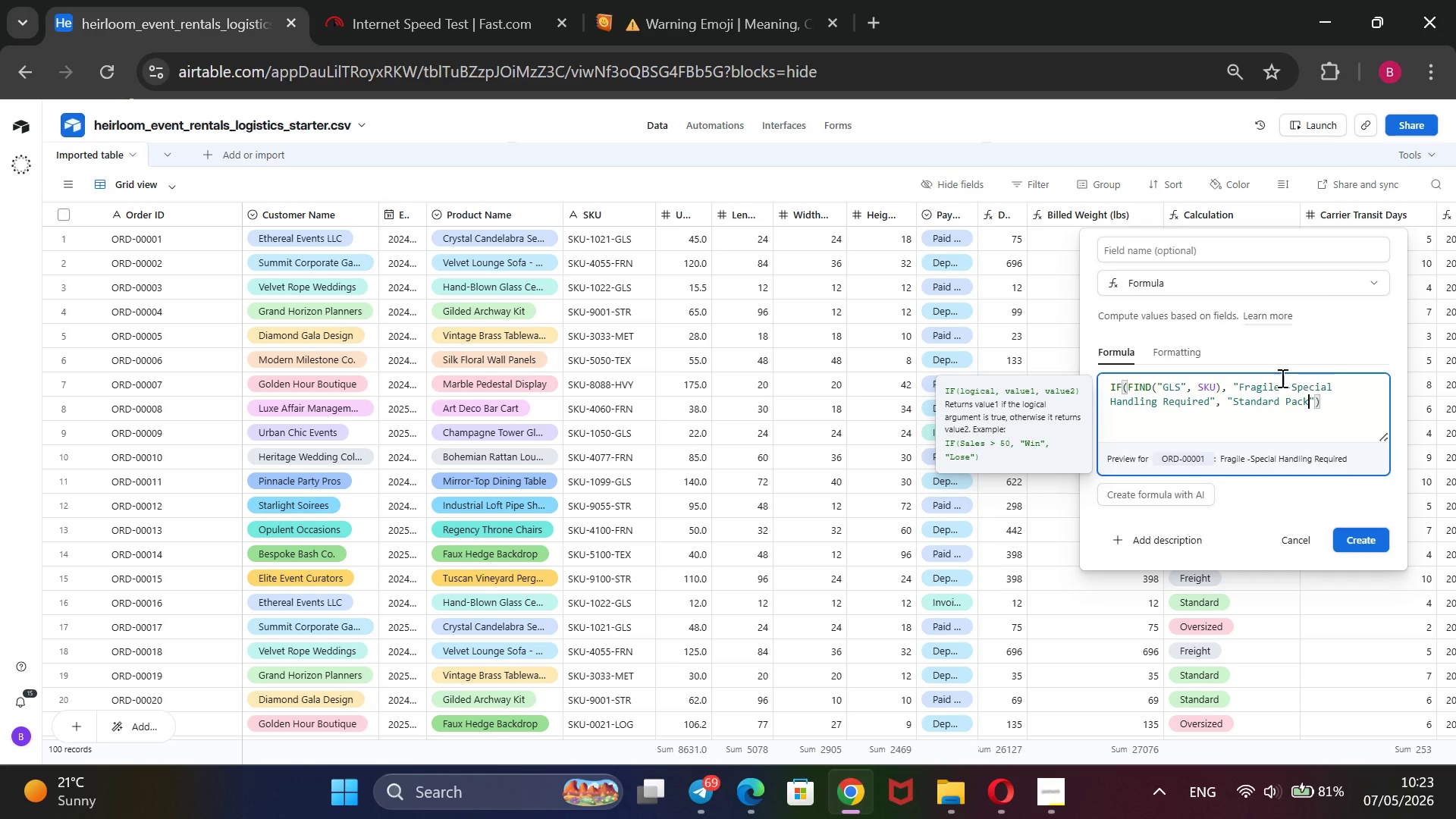 
left_click([1239, 390])
 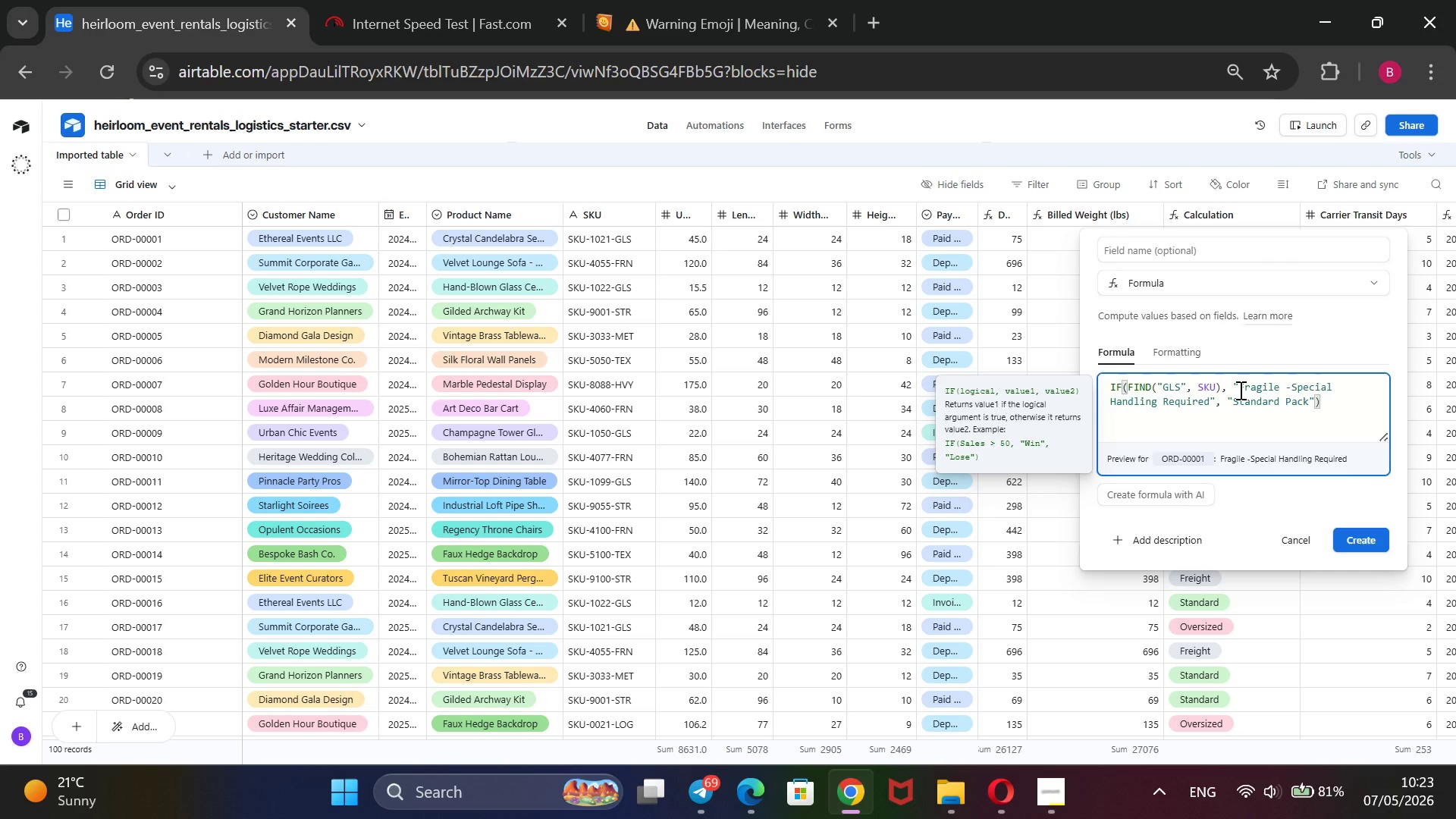 
key(Space)
 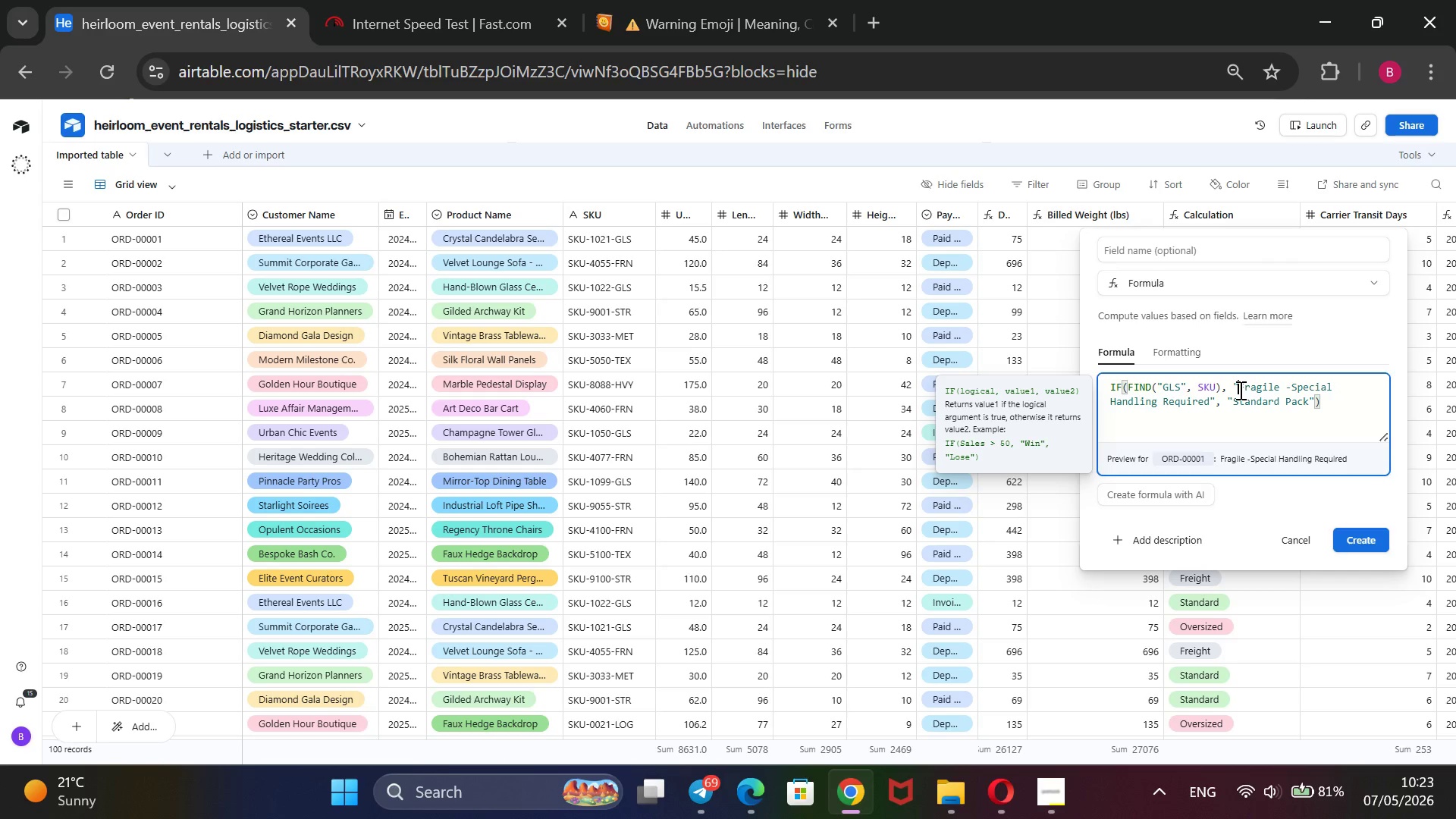 
key(Backspace)
 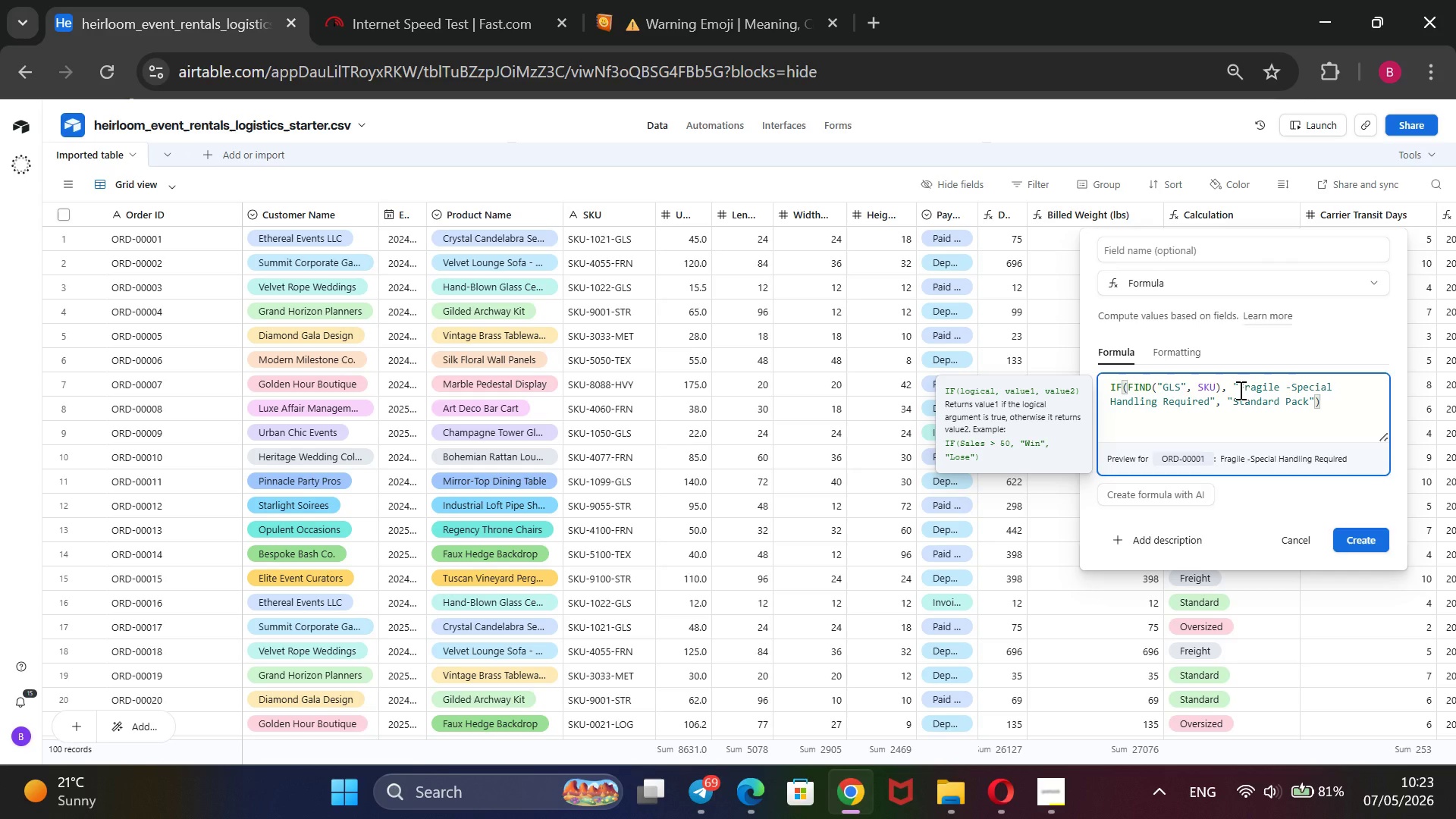 
key(Shift+V)
 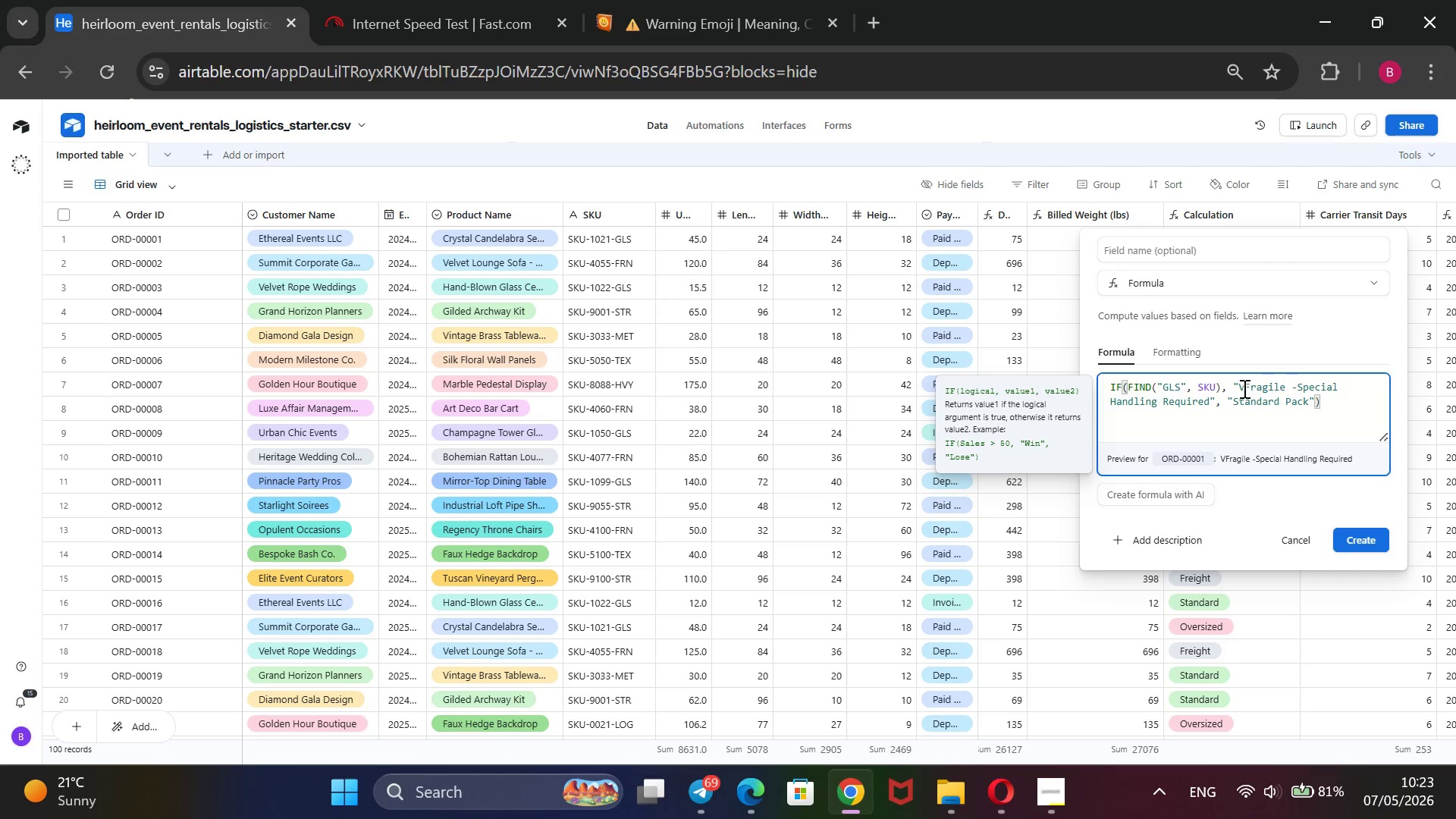 
key(Backspace)
 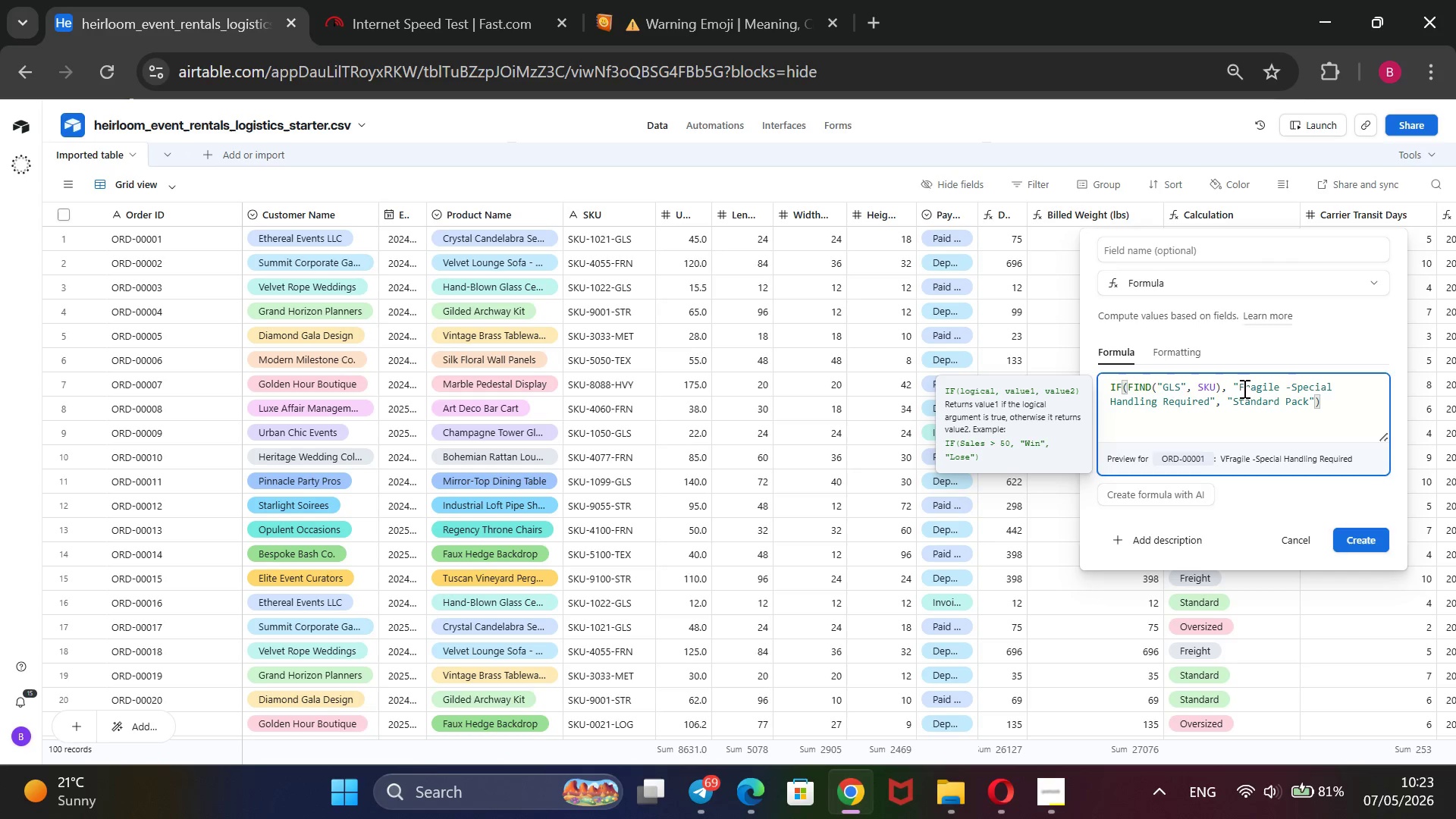 
key(Control+V)
 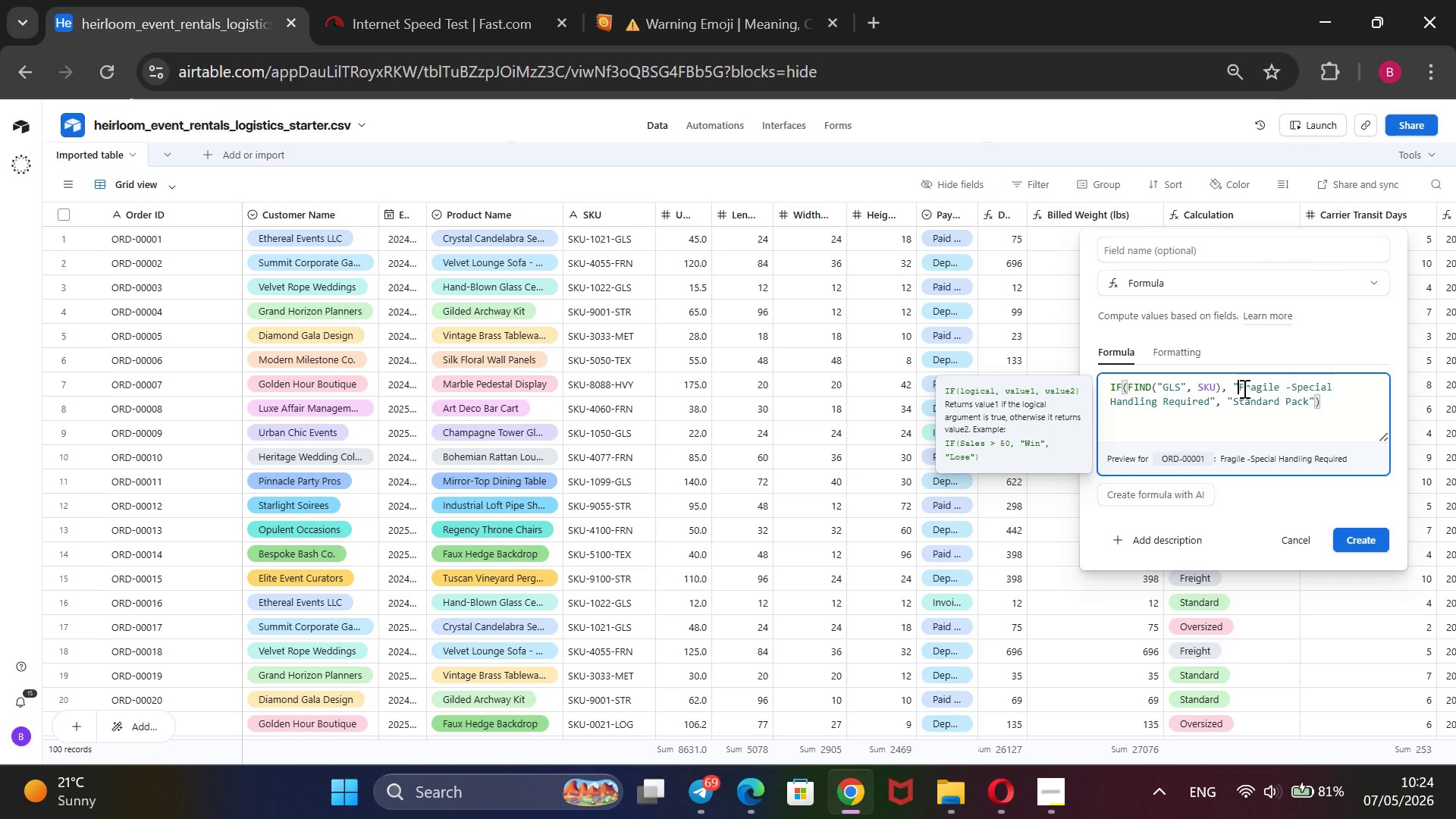 
key(Backspace)
 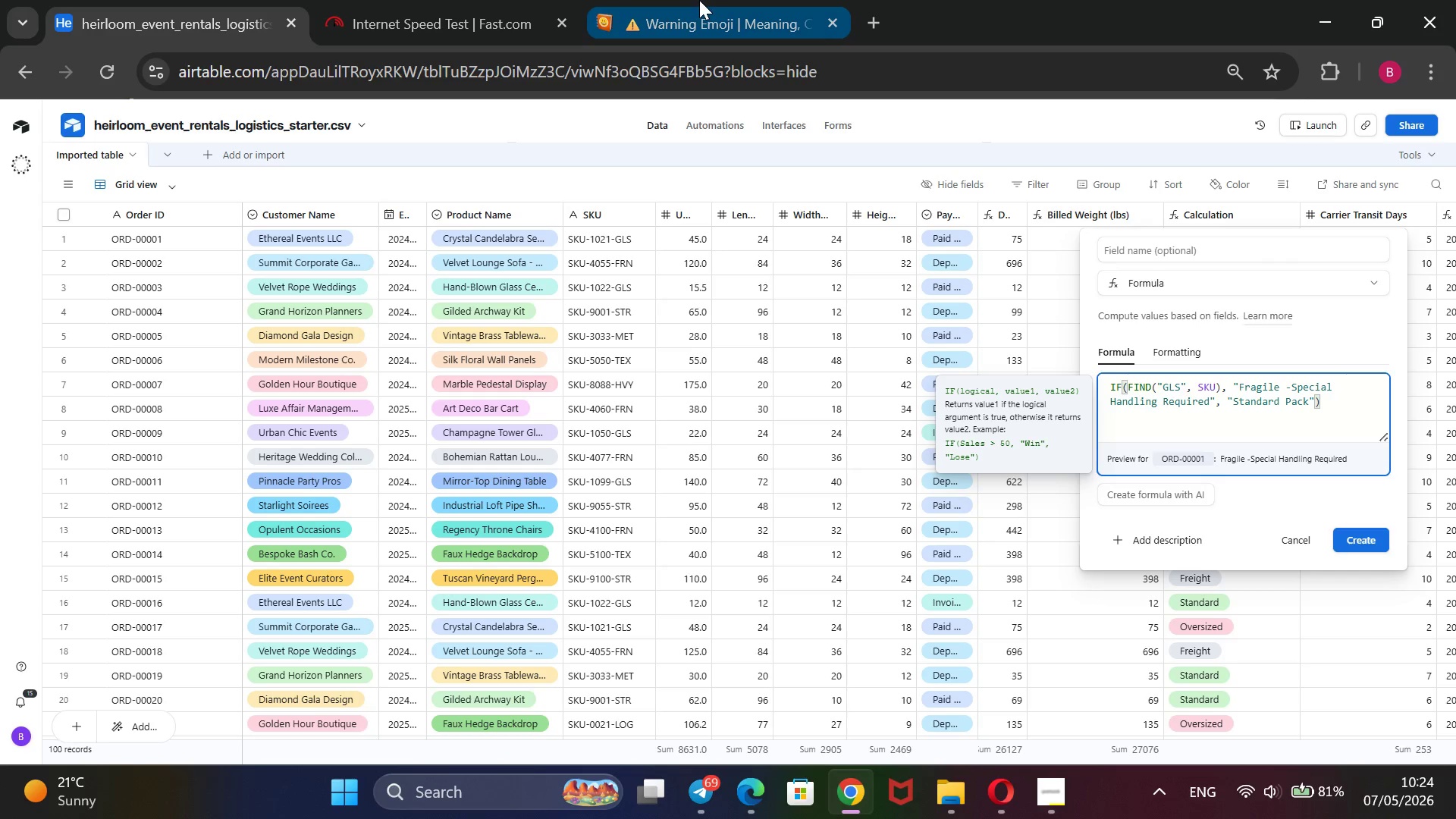 
left_click([699, 0])
 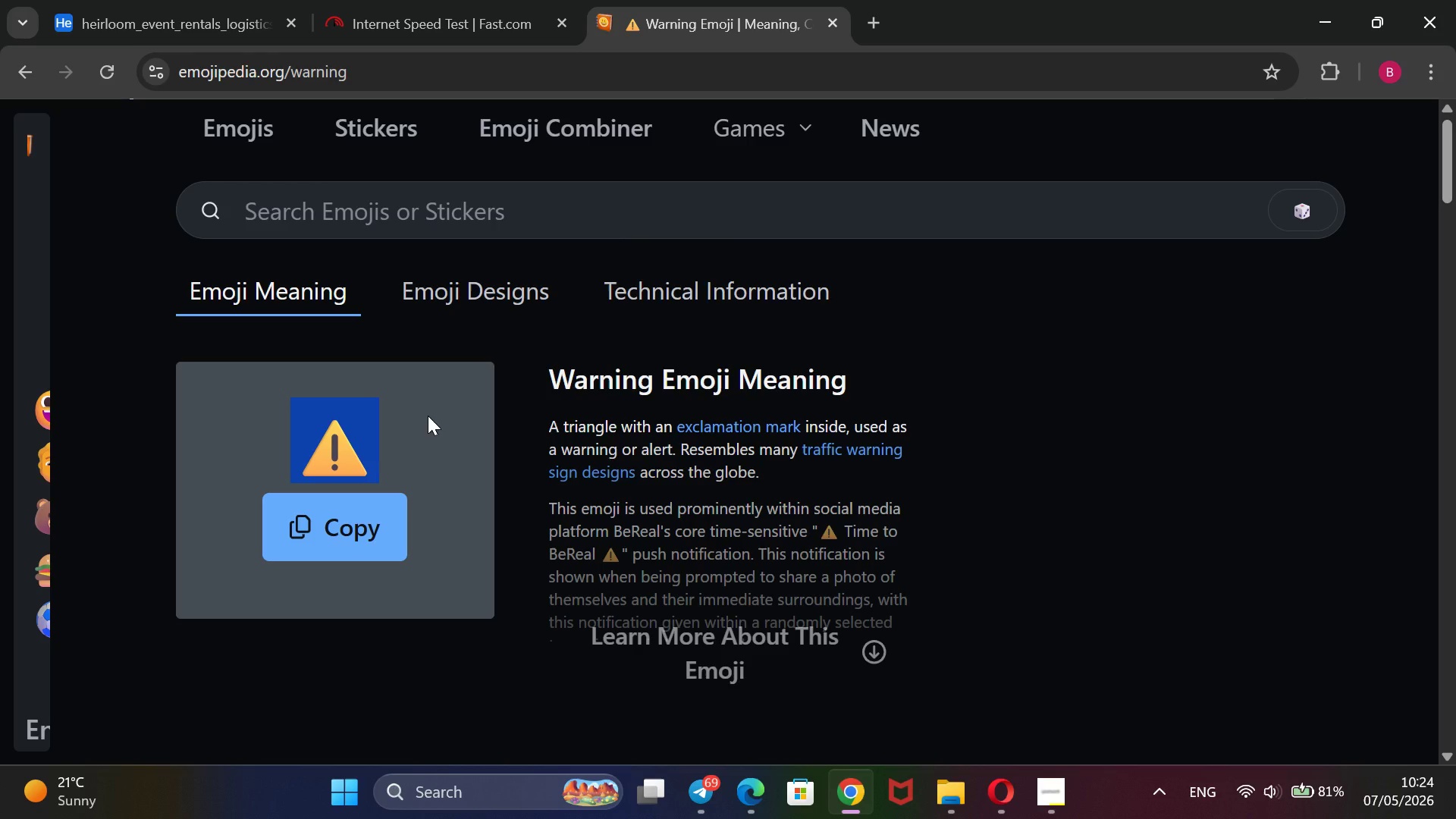 
key(Control+C)
 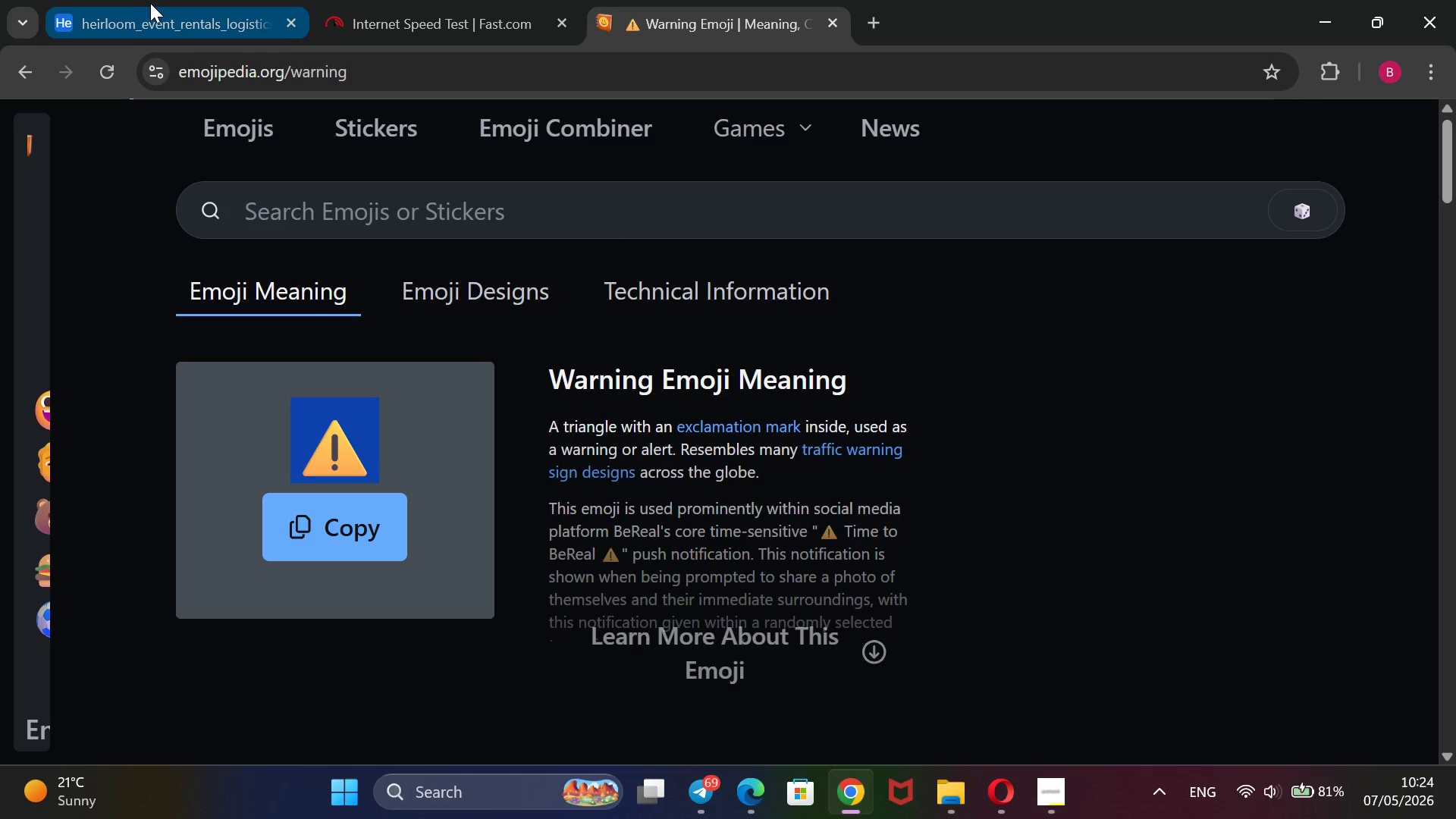 
left_click([150, 3])
 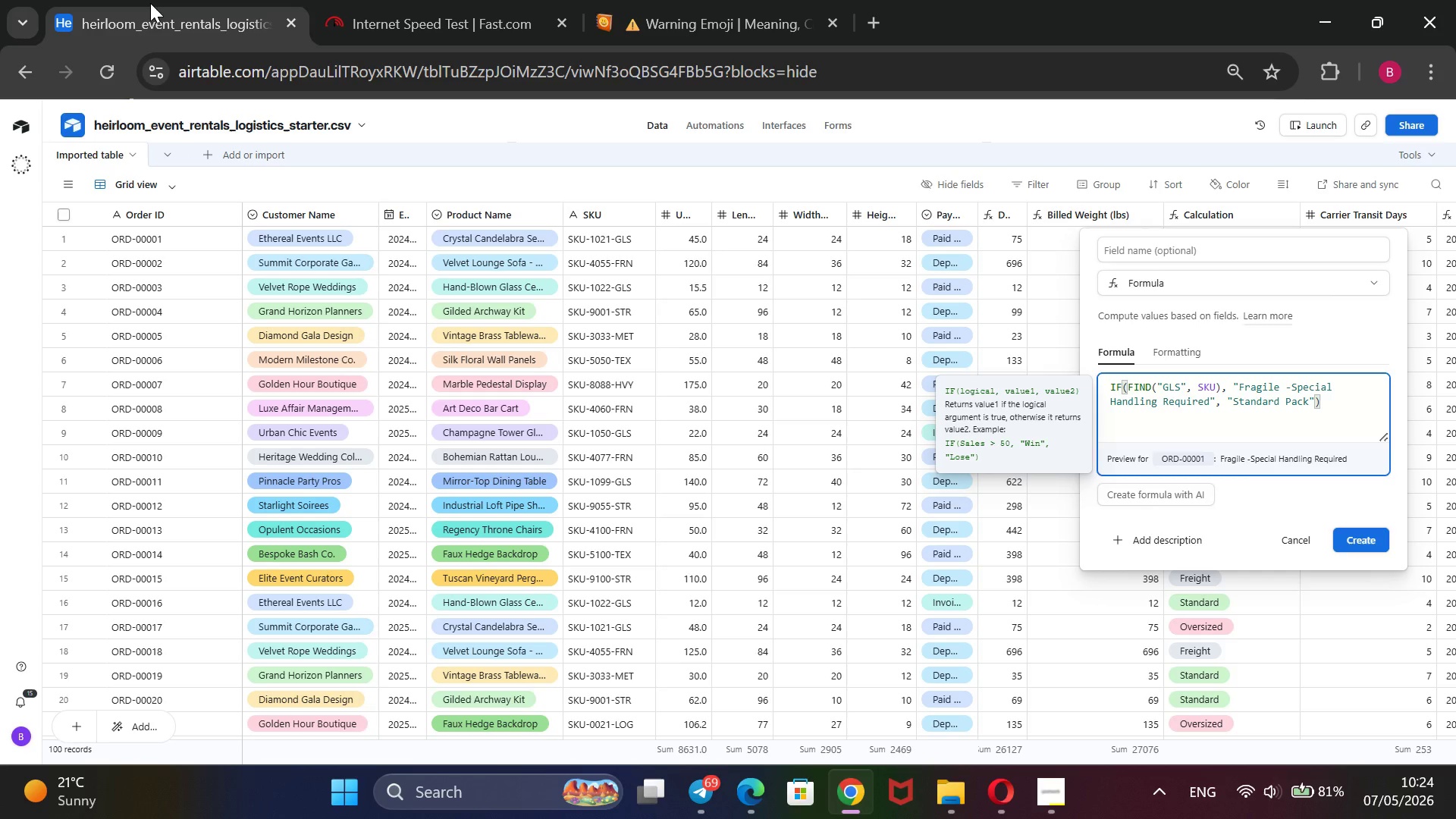 
key(Control+V)
 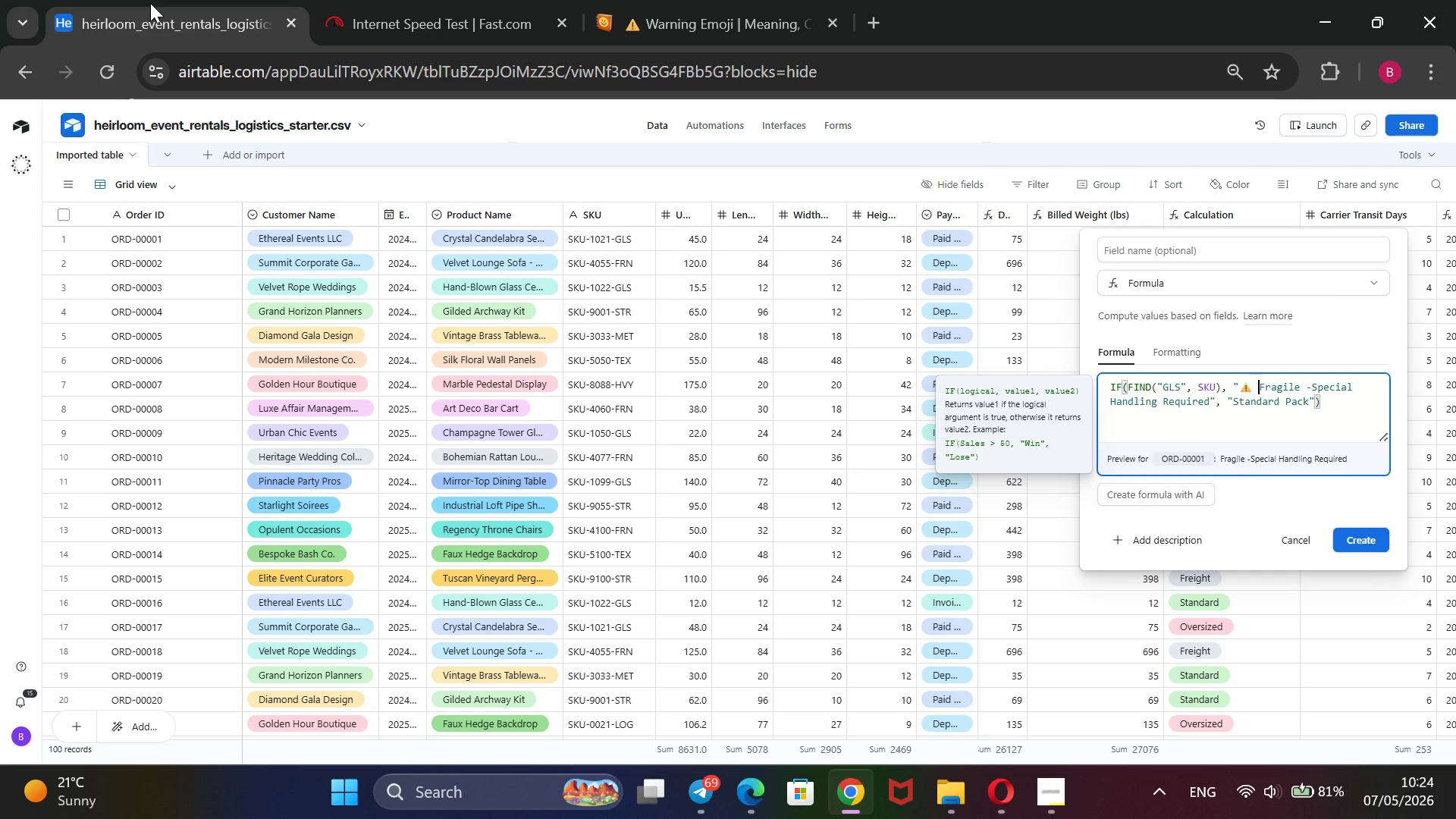 
key(Space)
 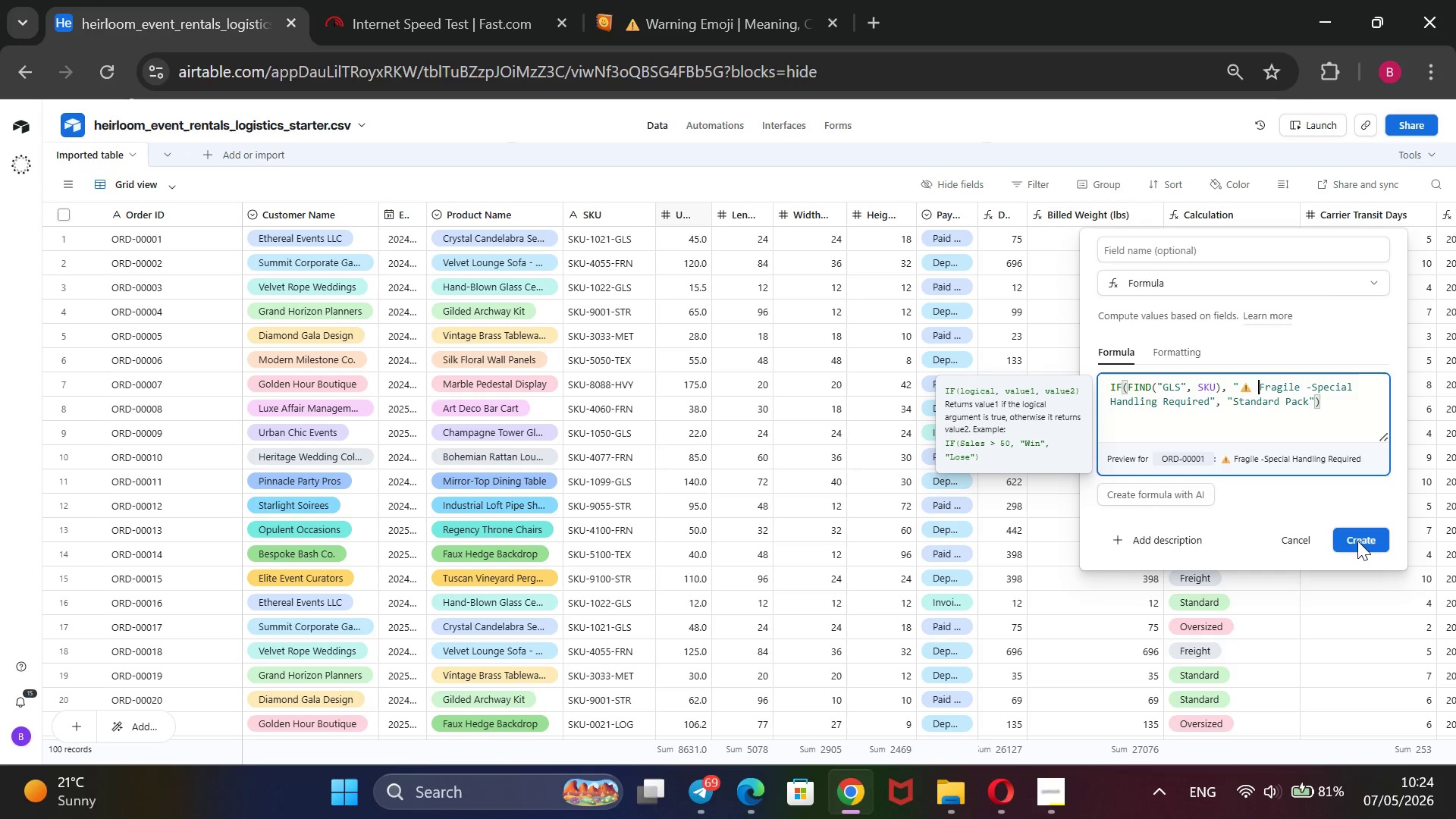 